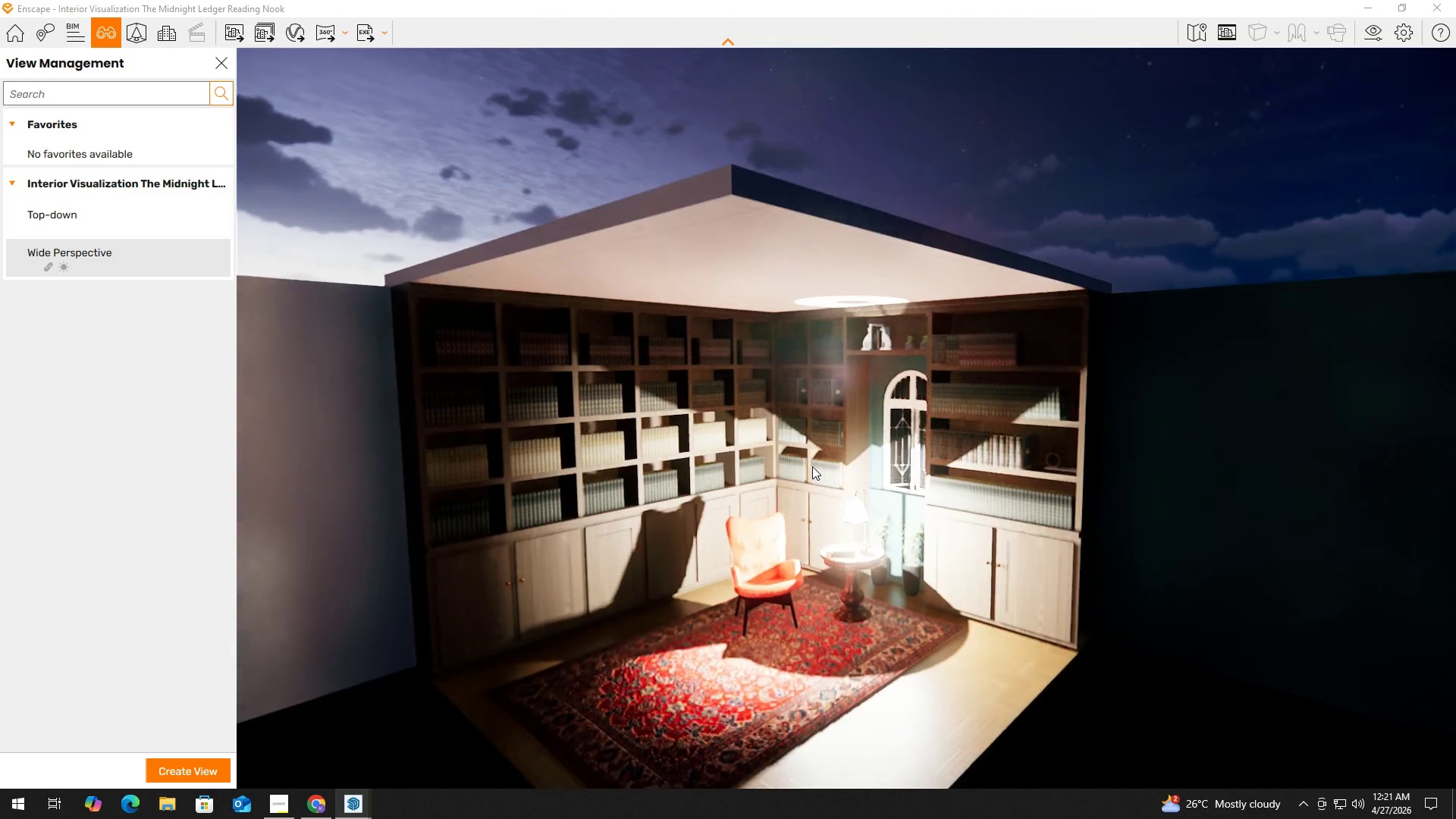 
hold_key(key=Q, duration=1.17)
 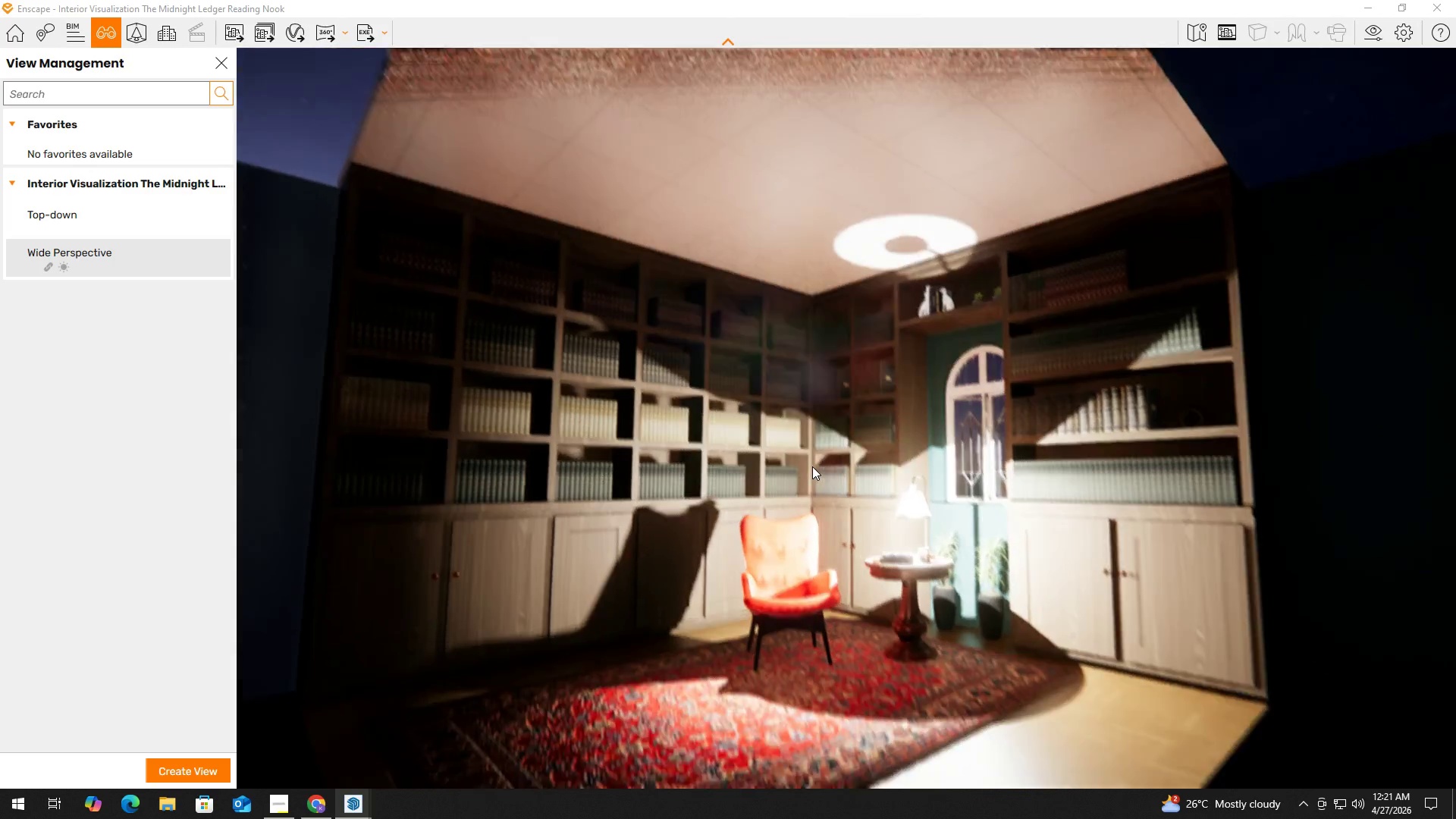 
type(aeqqwawww)
 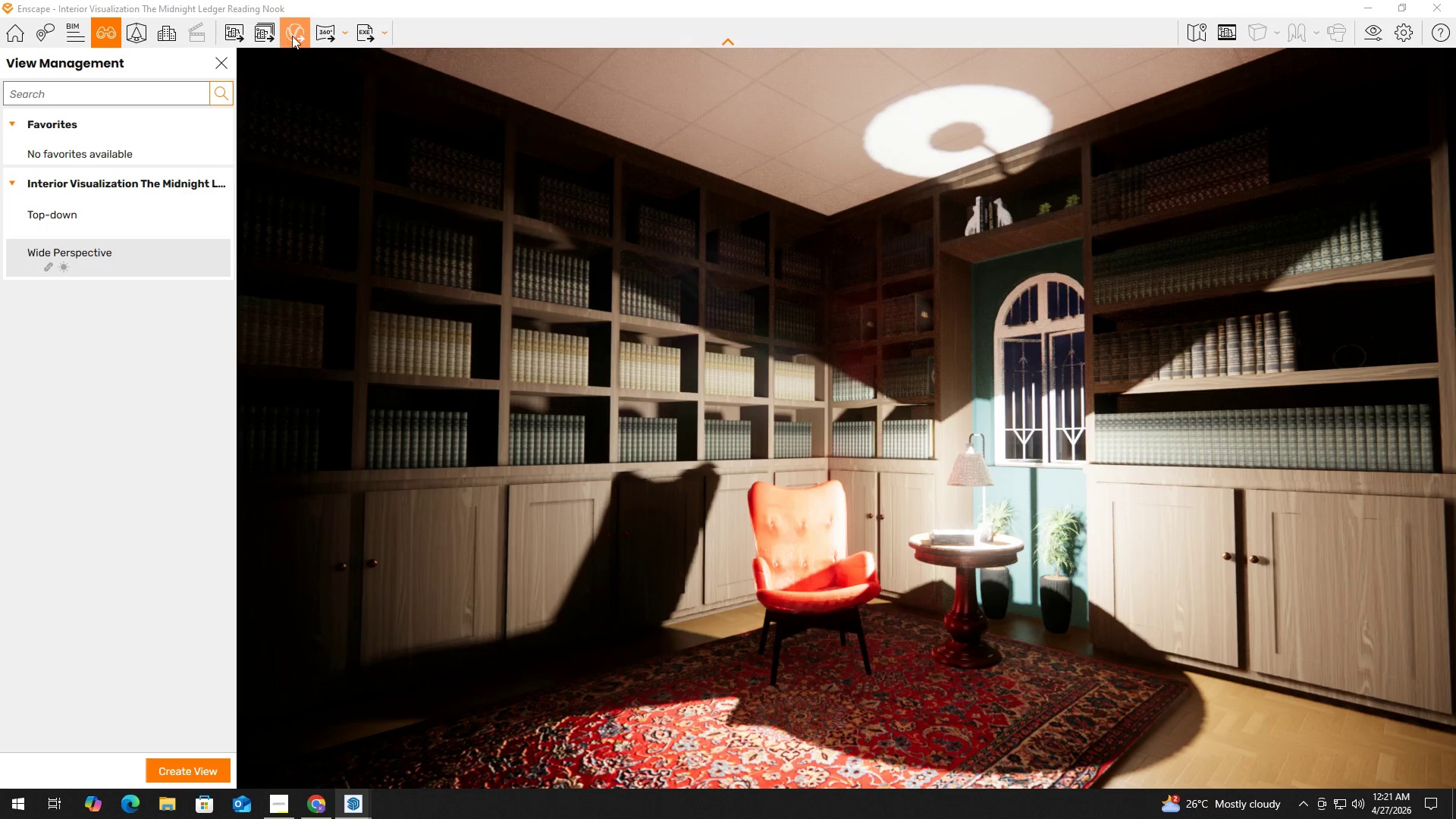 
left_click([248, 33])
 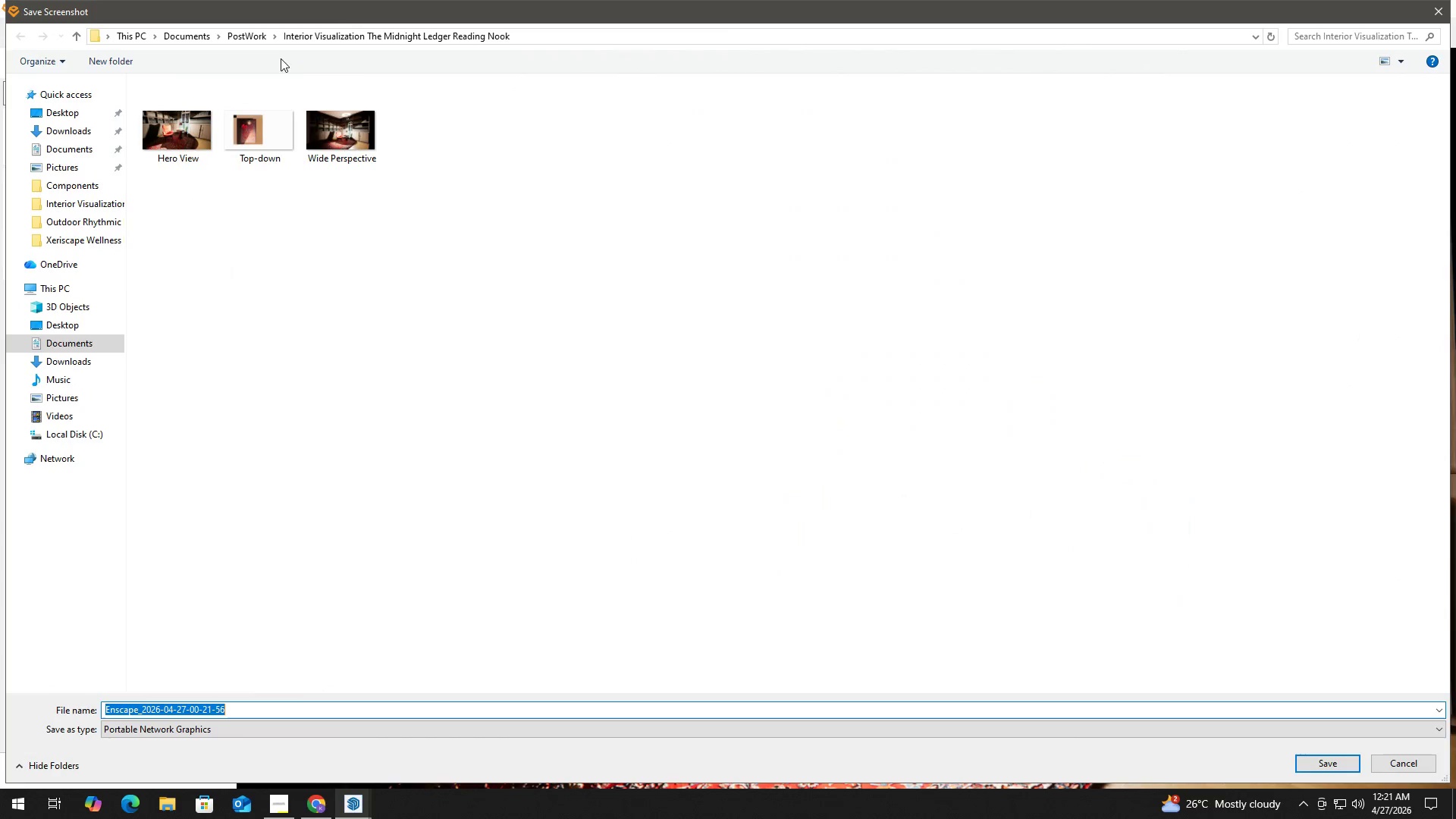 
left_click([187, 121])
 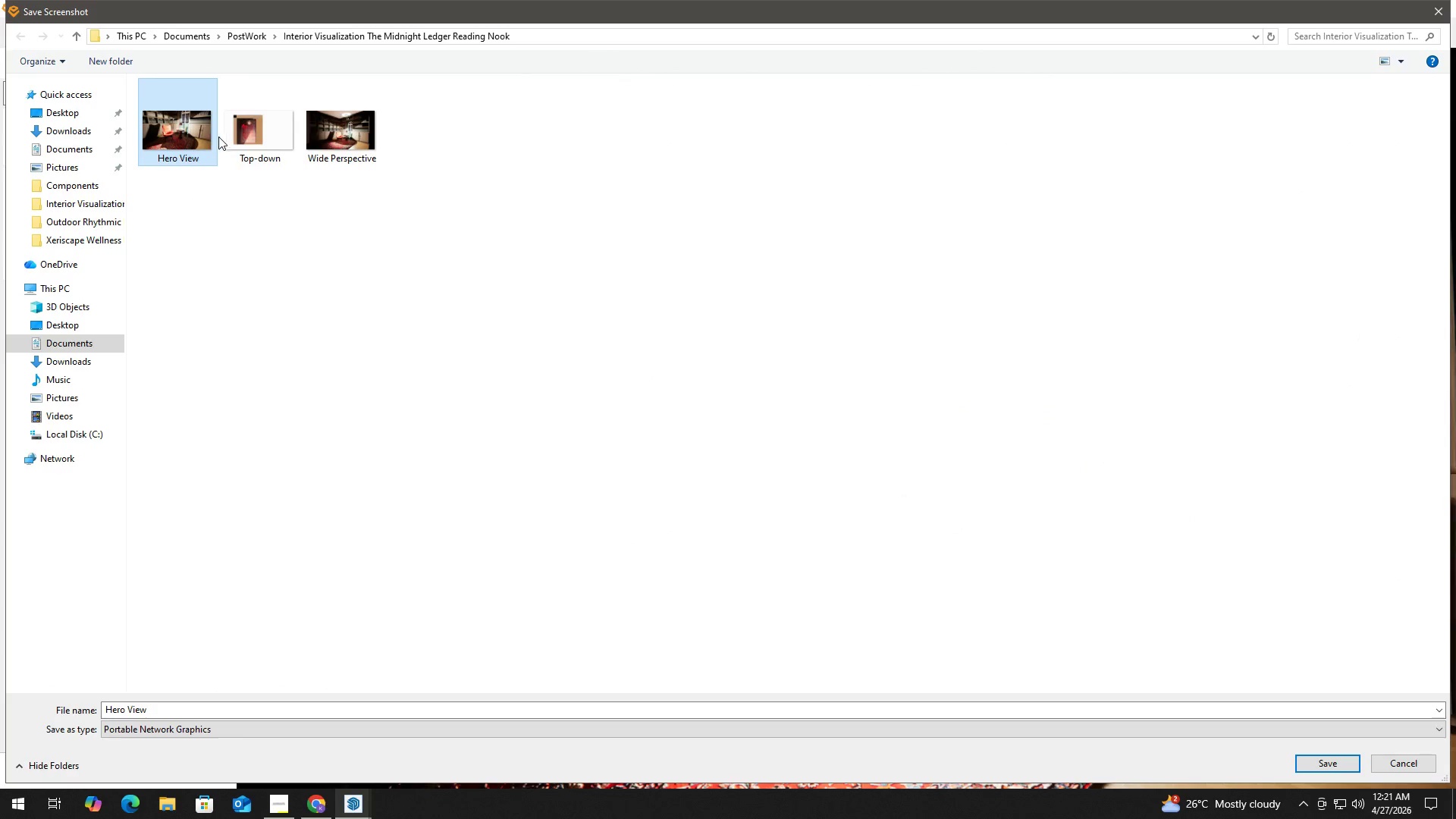 
left_click([334, 130])
 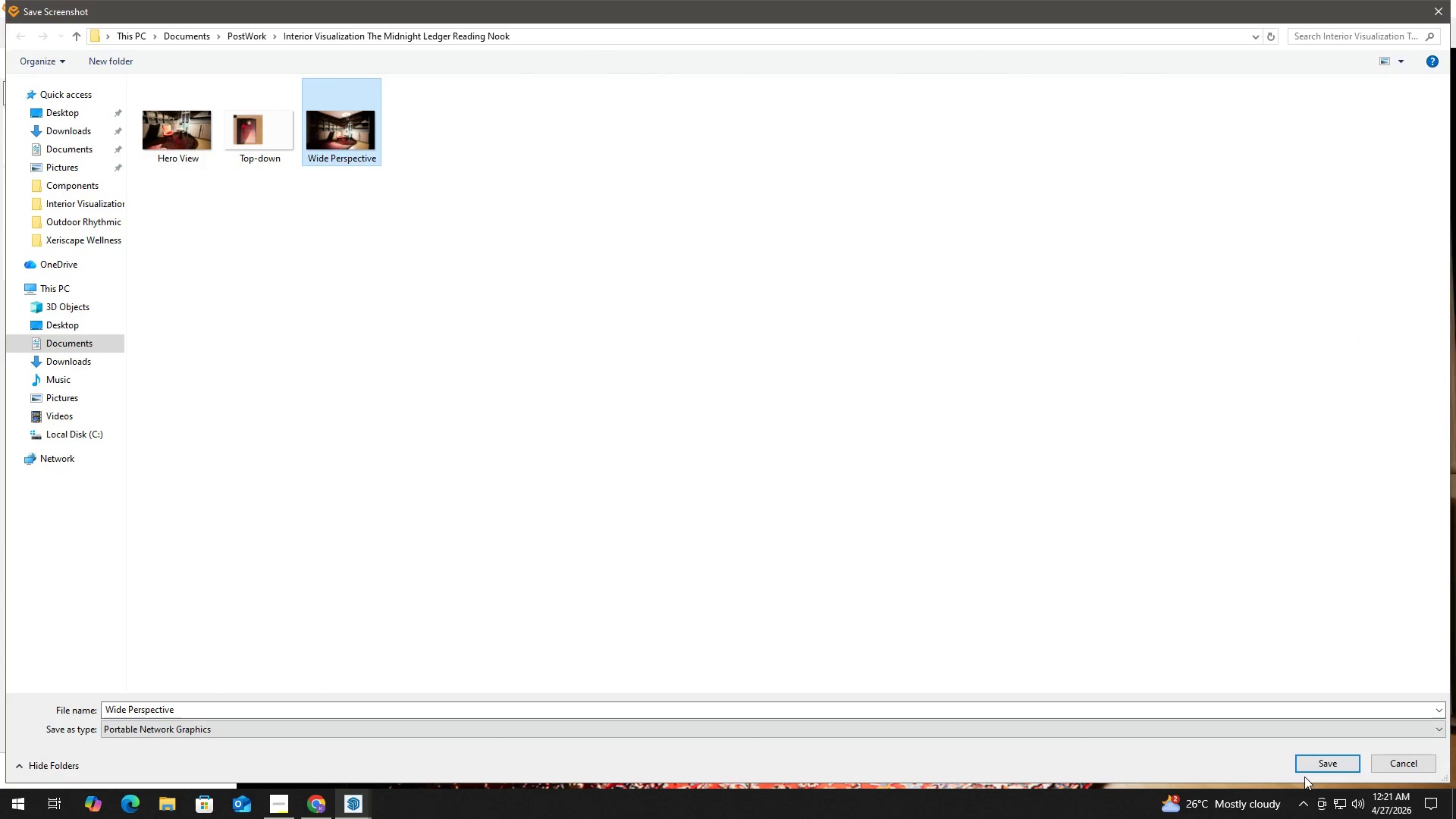 
left_click([1319, 765])
 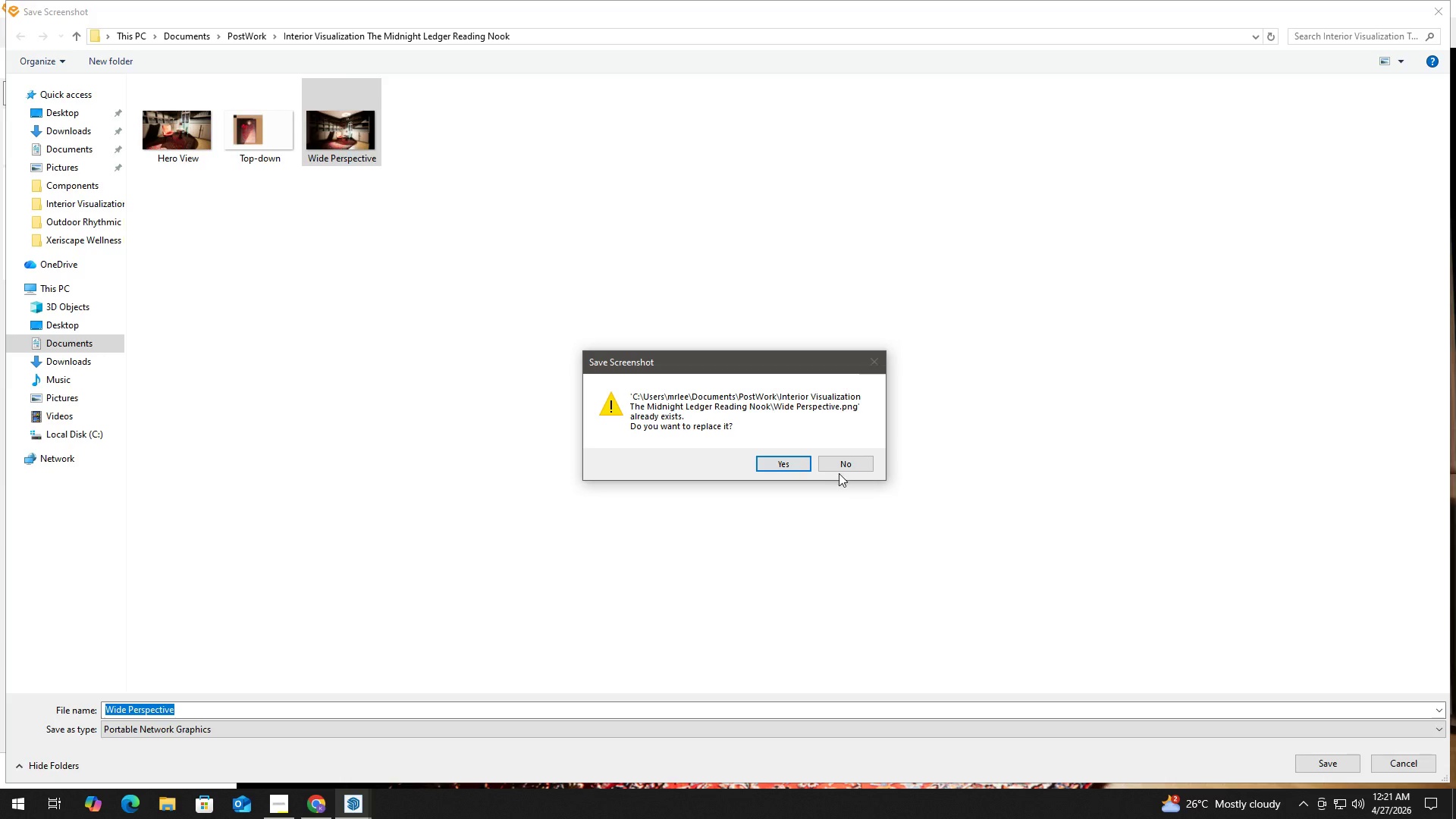 
left_click([787, 457])
 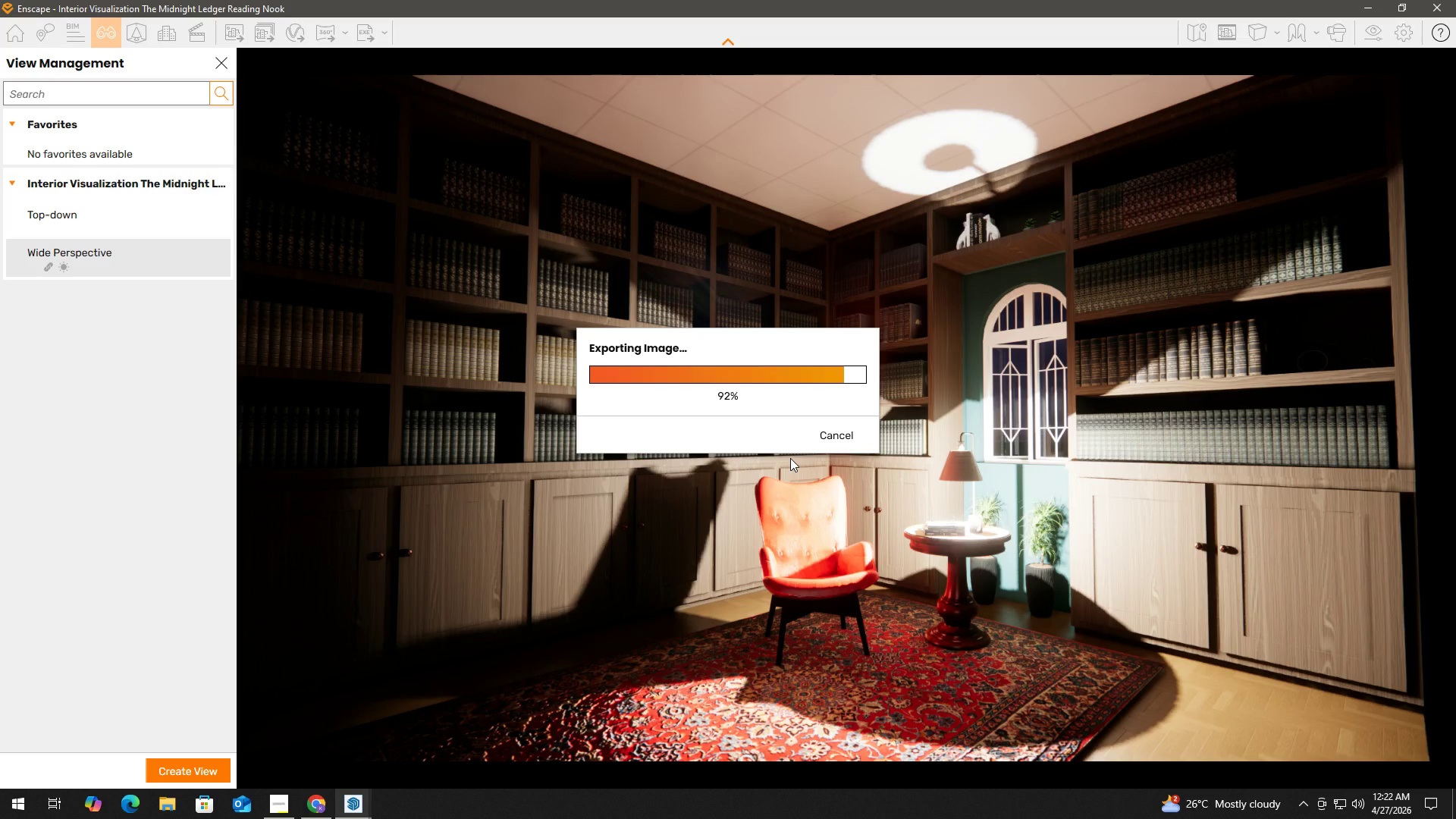 
wait(17.55)
 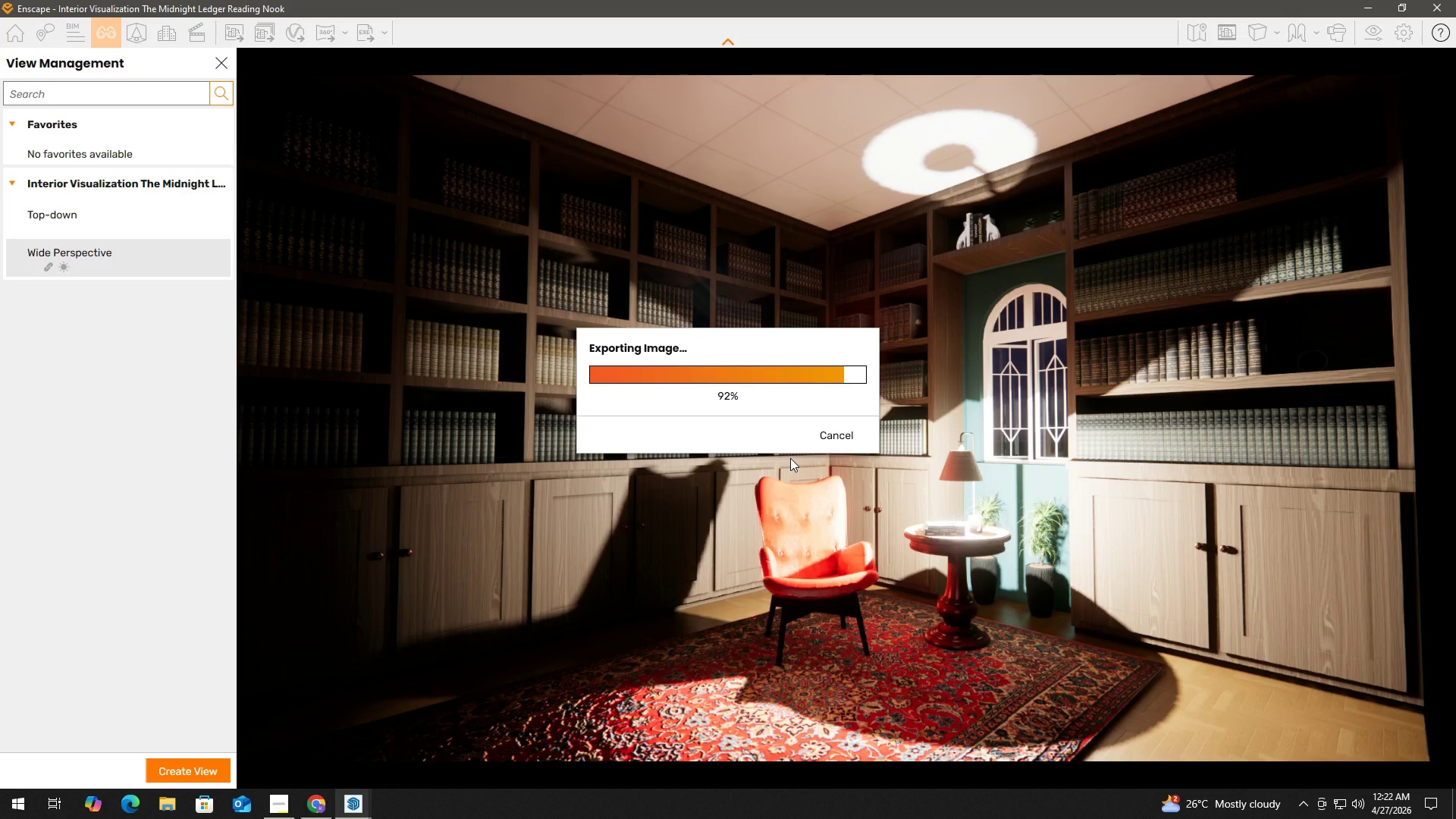 
key(Alt+Tab)
 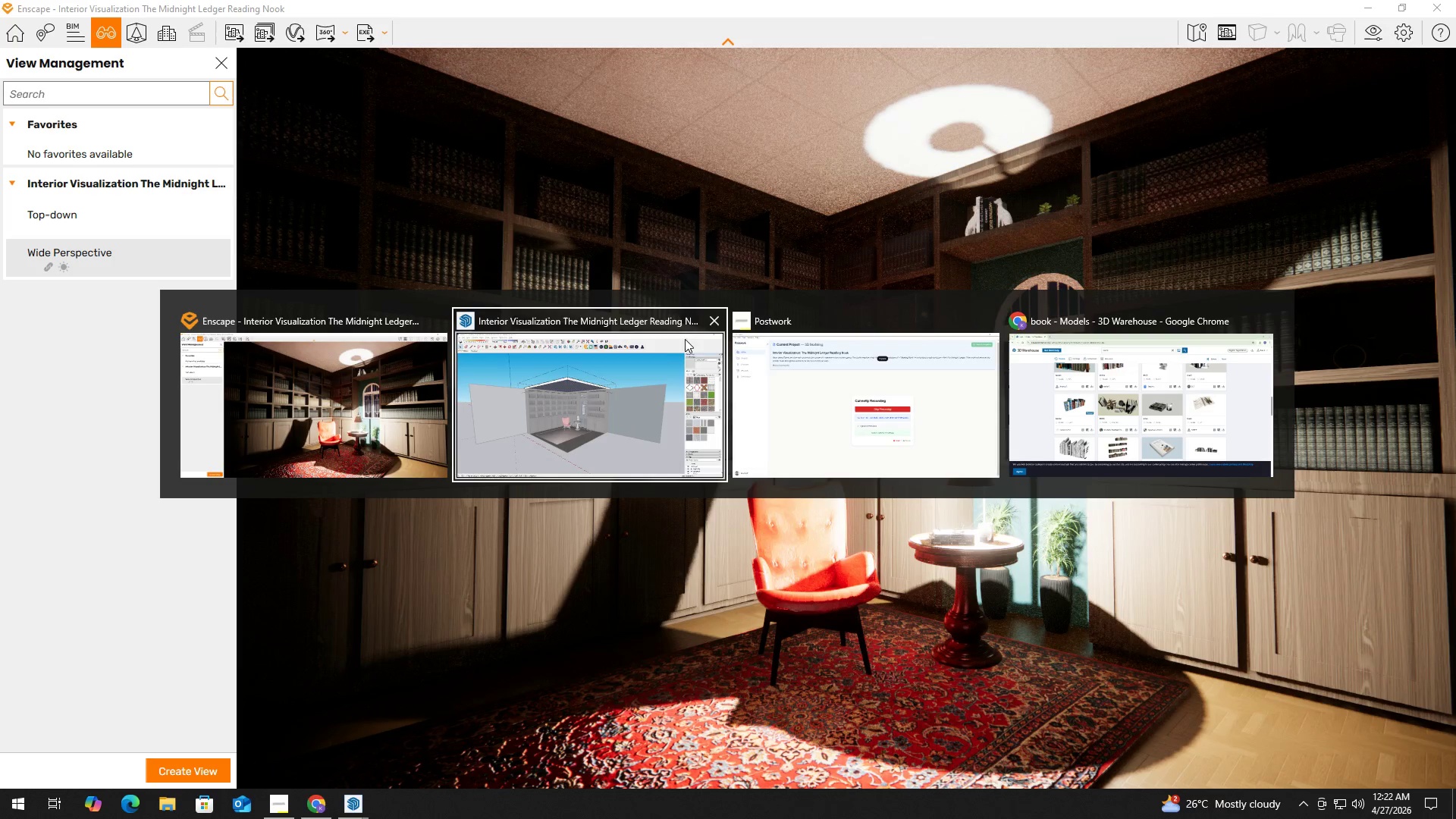 
left_click([628, 380])
 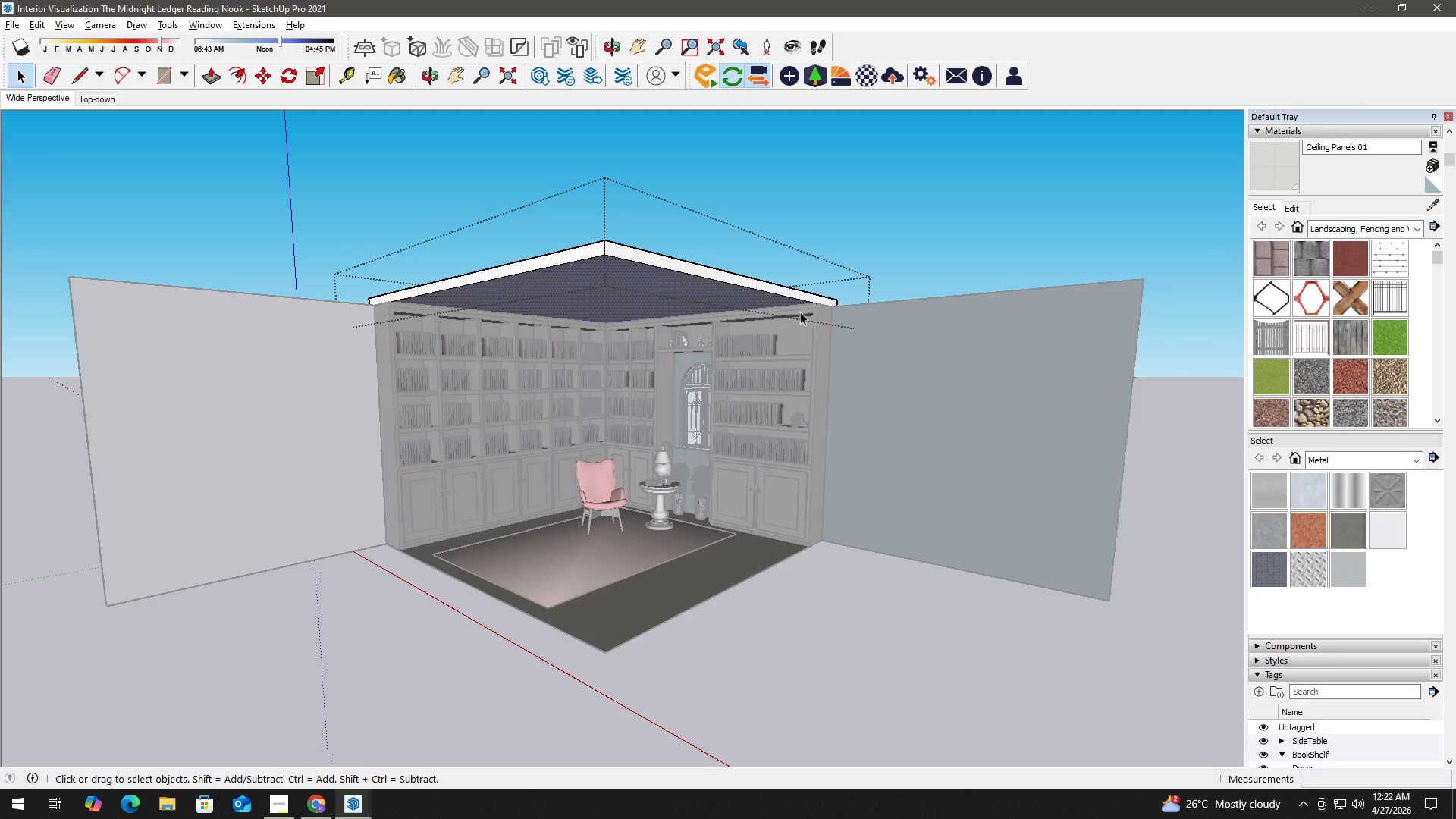 
left_click([834, 240])
 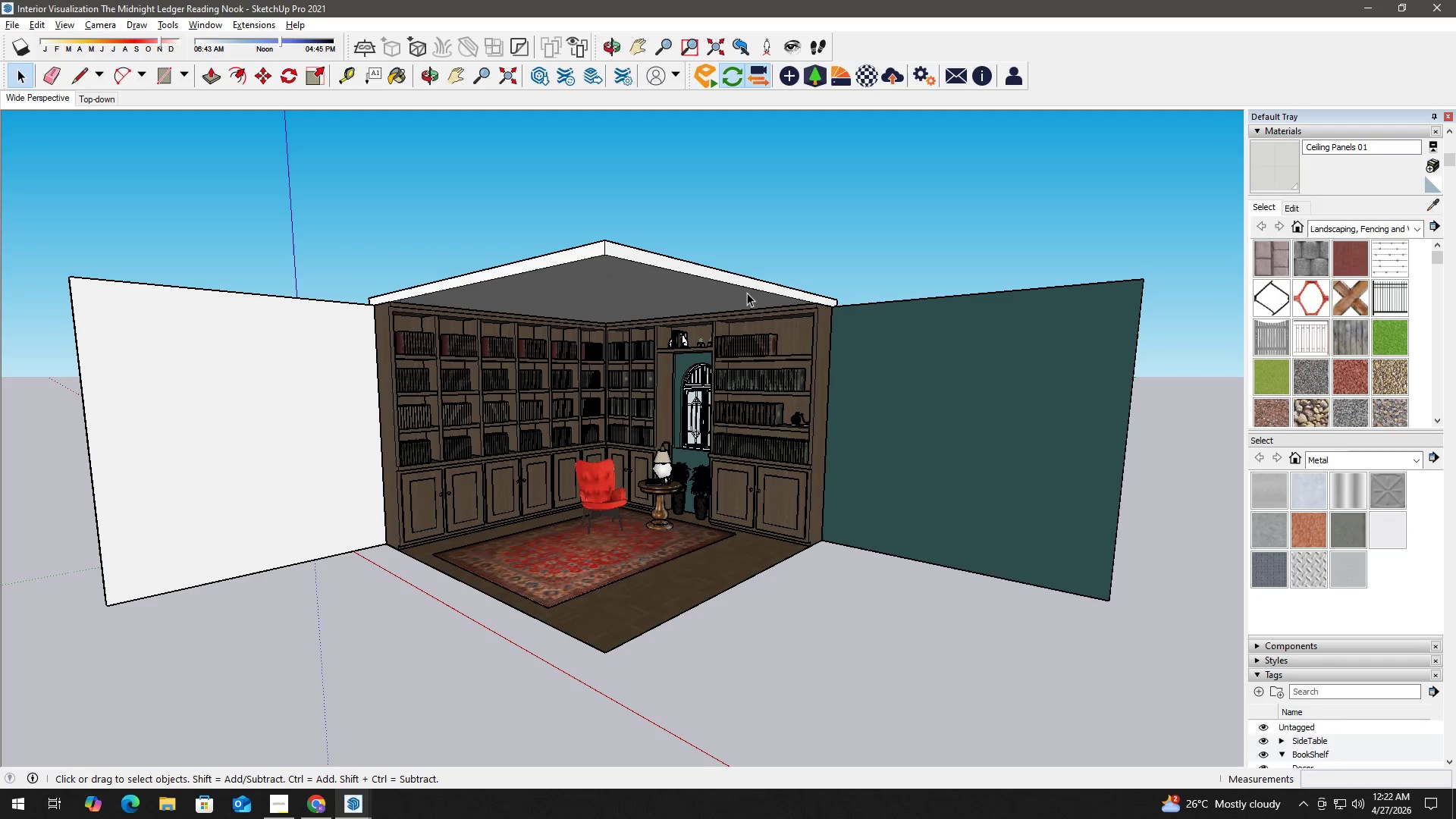 
scroll: coordinate [685, 399], scroll_direction: up, amount: 12.0
 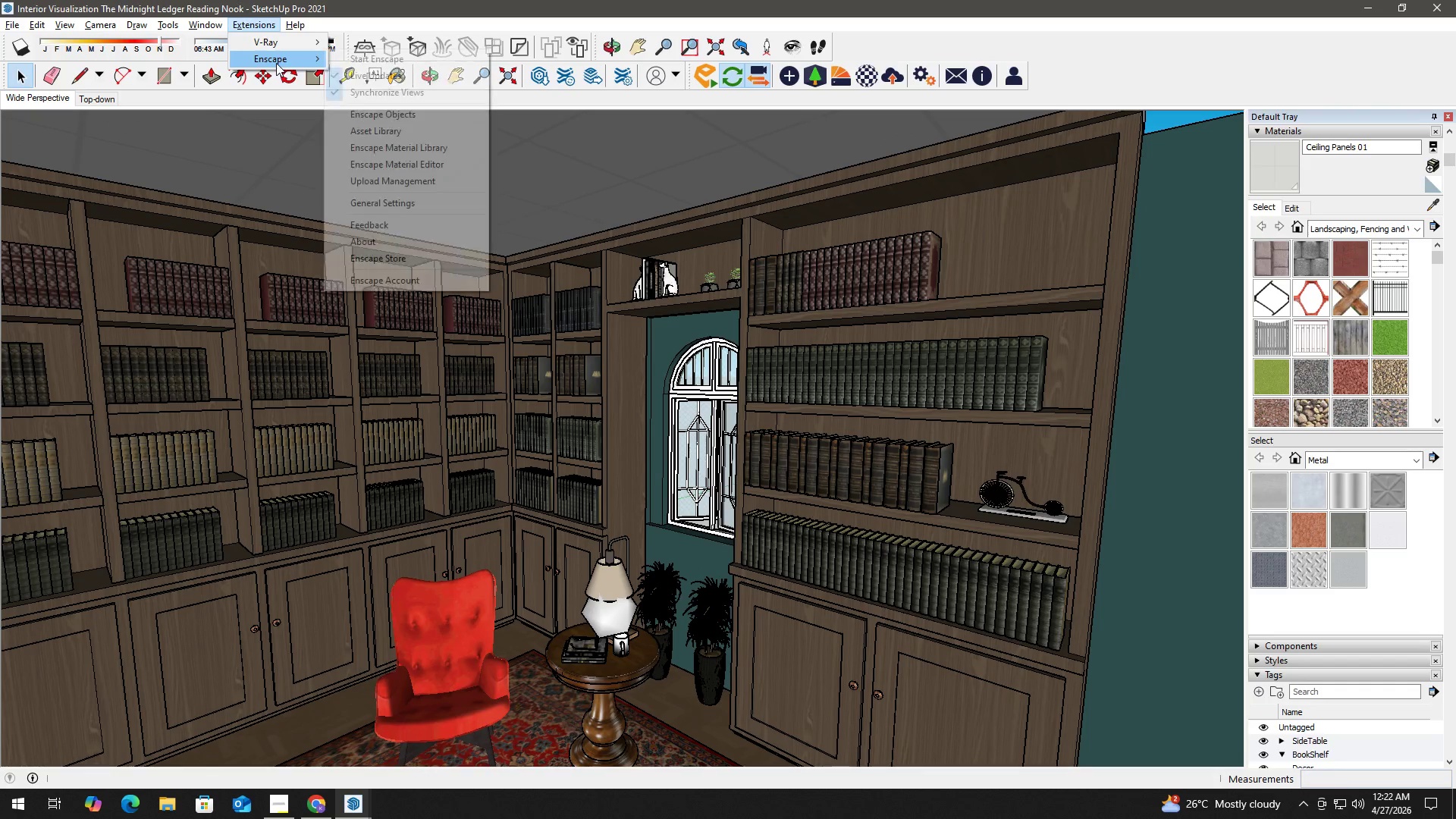 
left_click([368, 91])
 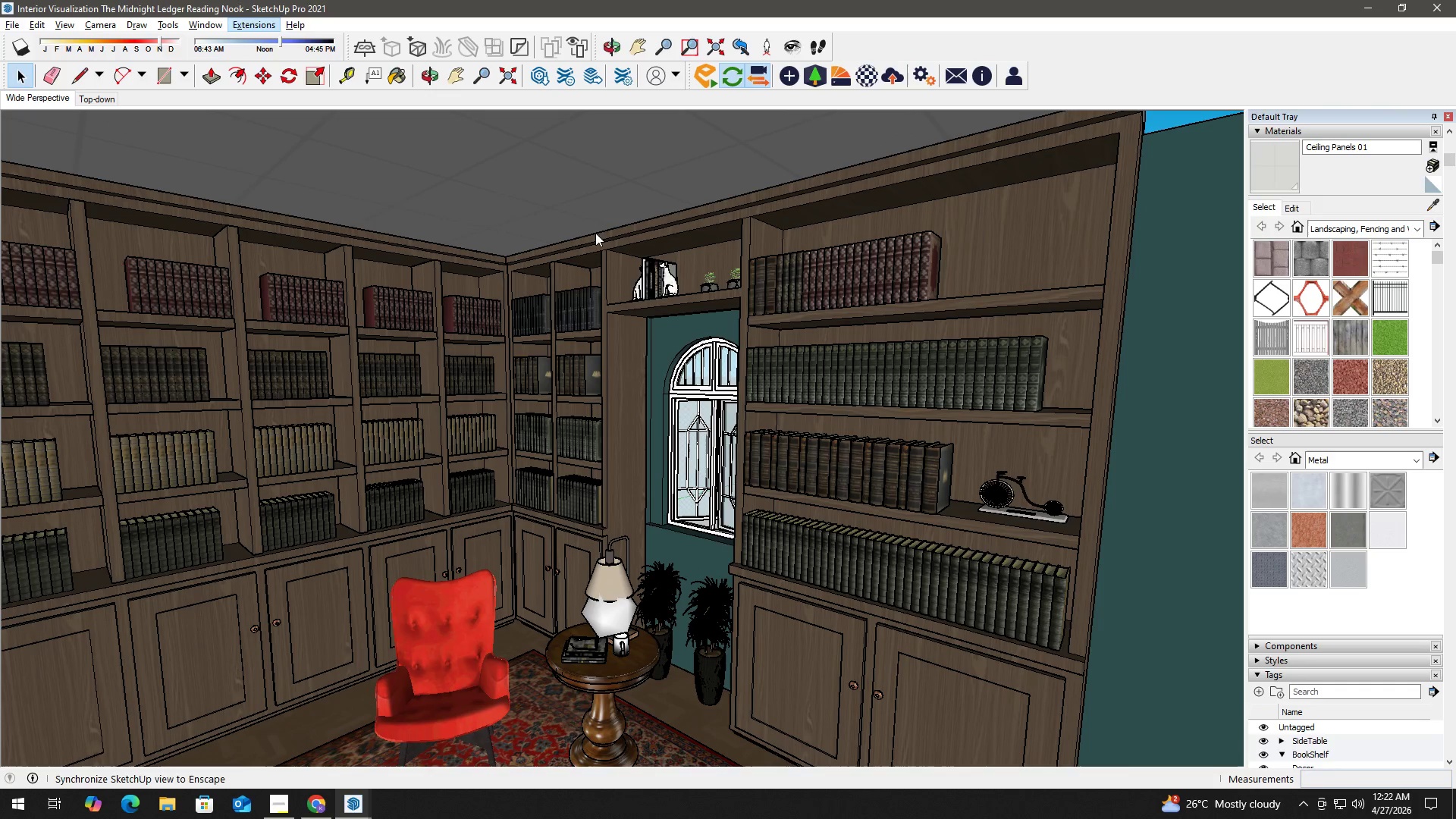 
left_click([690, 372])
 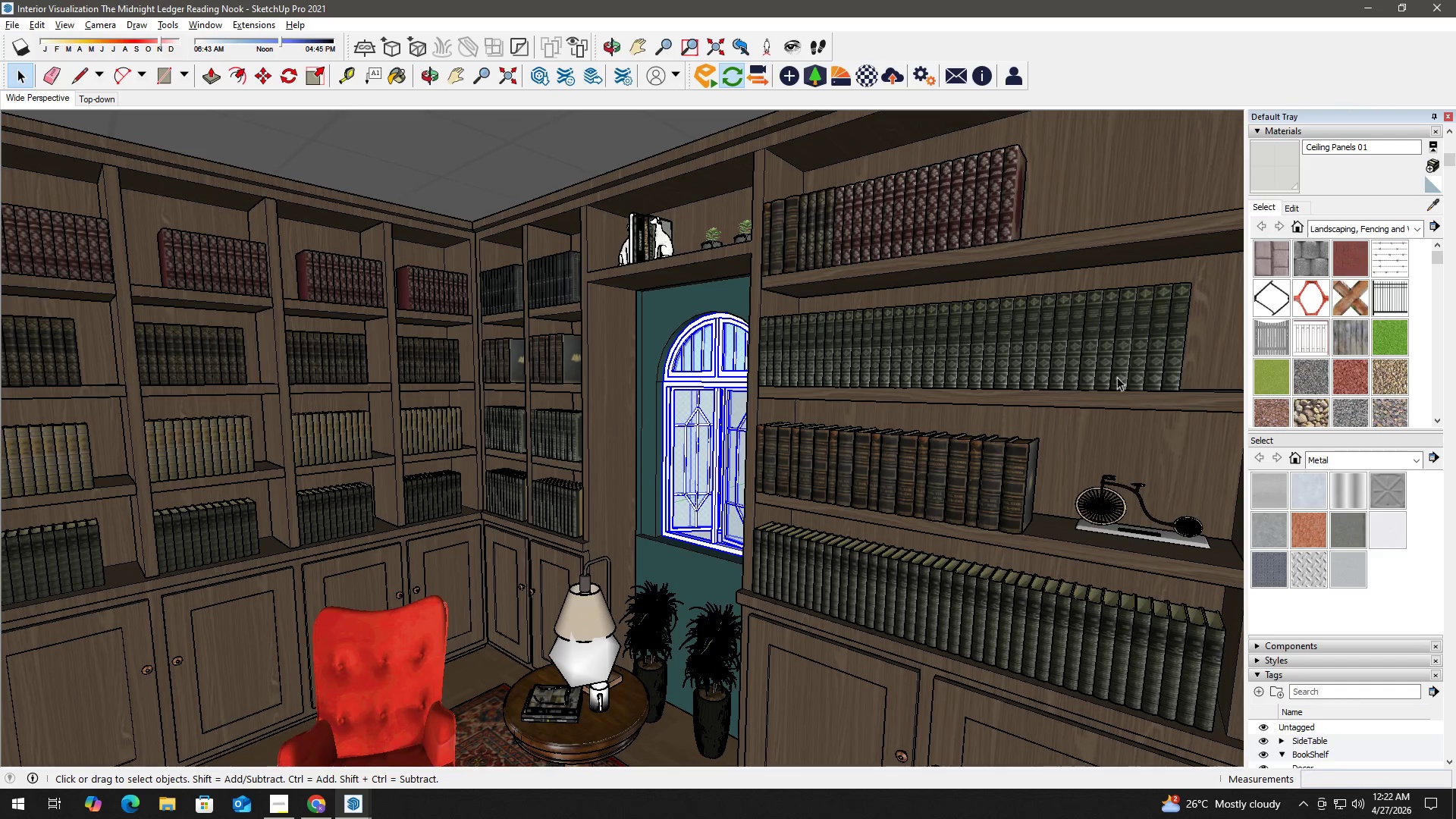 
scroll: coordinate [700, 460], scroll_direction: up, amount: 4.0
 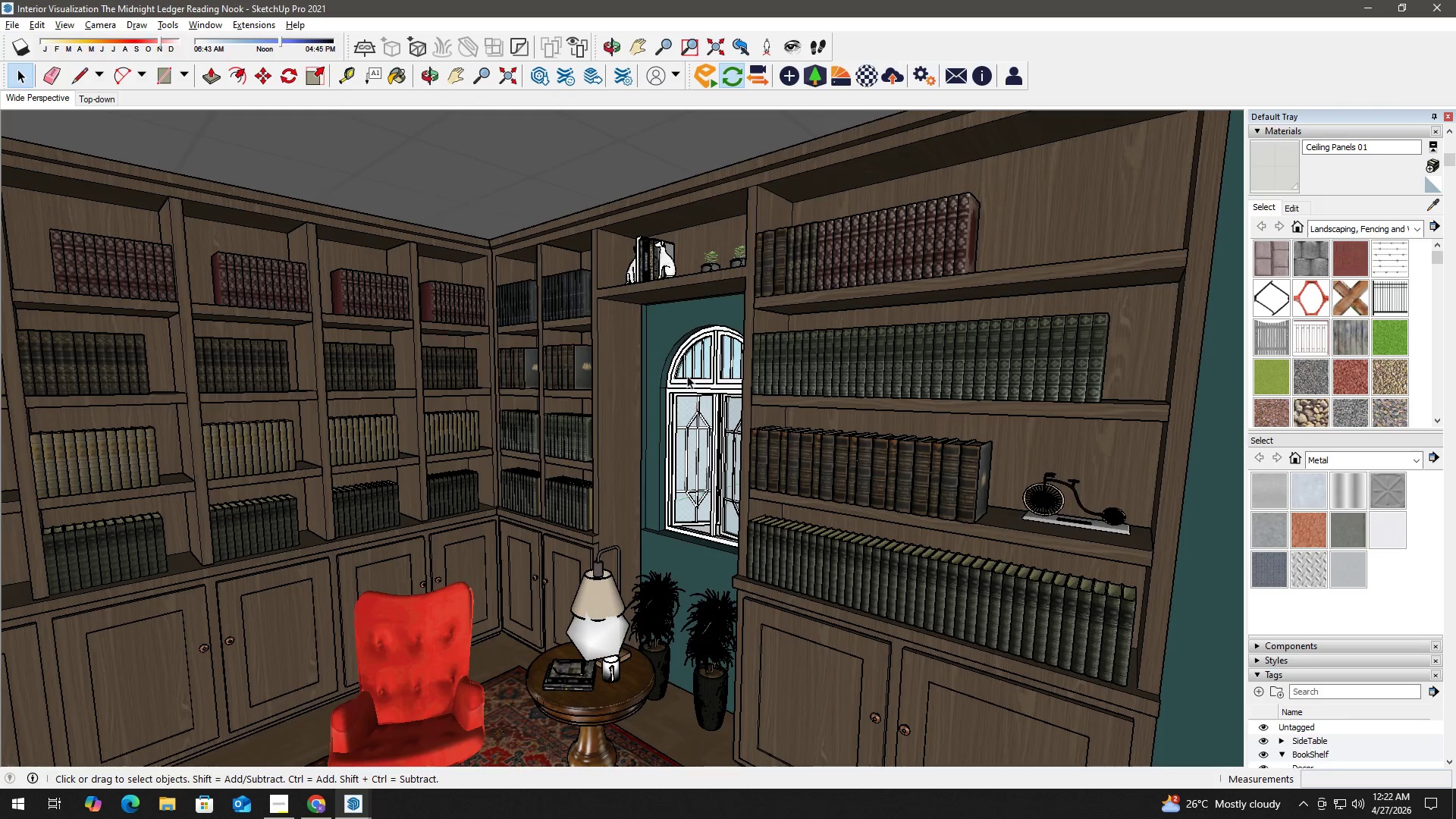 
scroll: coordinate [1438, 585], scroll_direction: down, amount: 2.0
 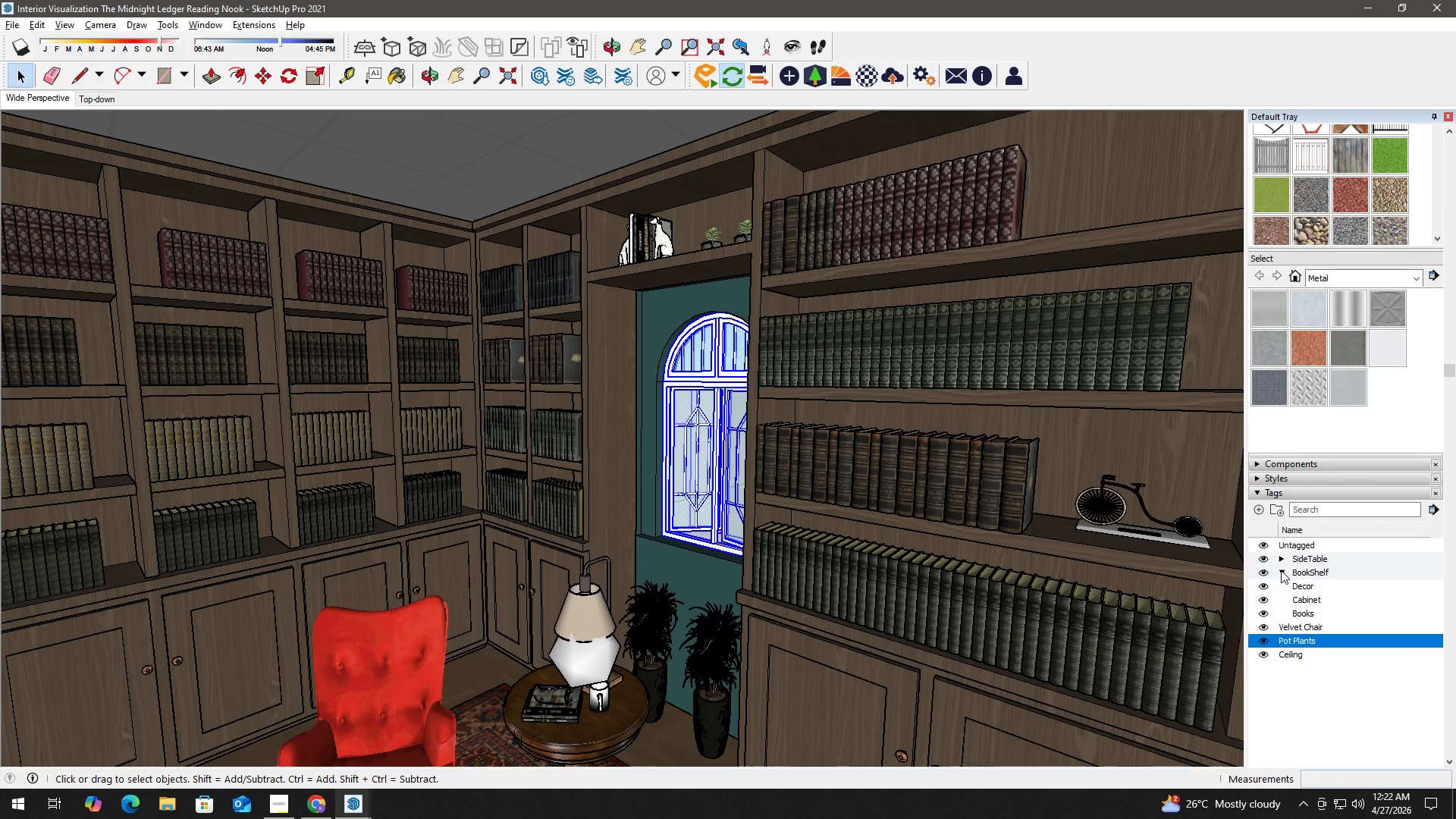 
left_click([1282, 571])
 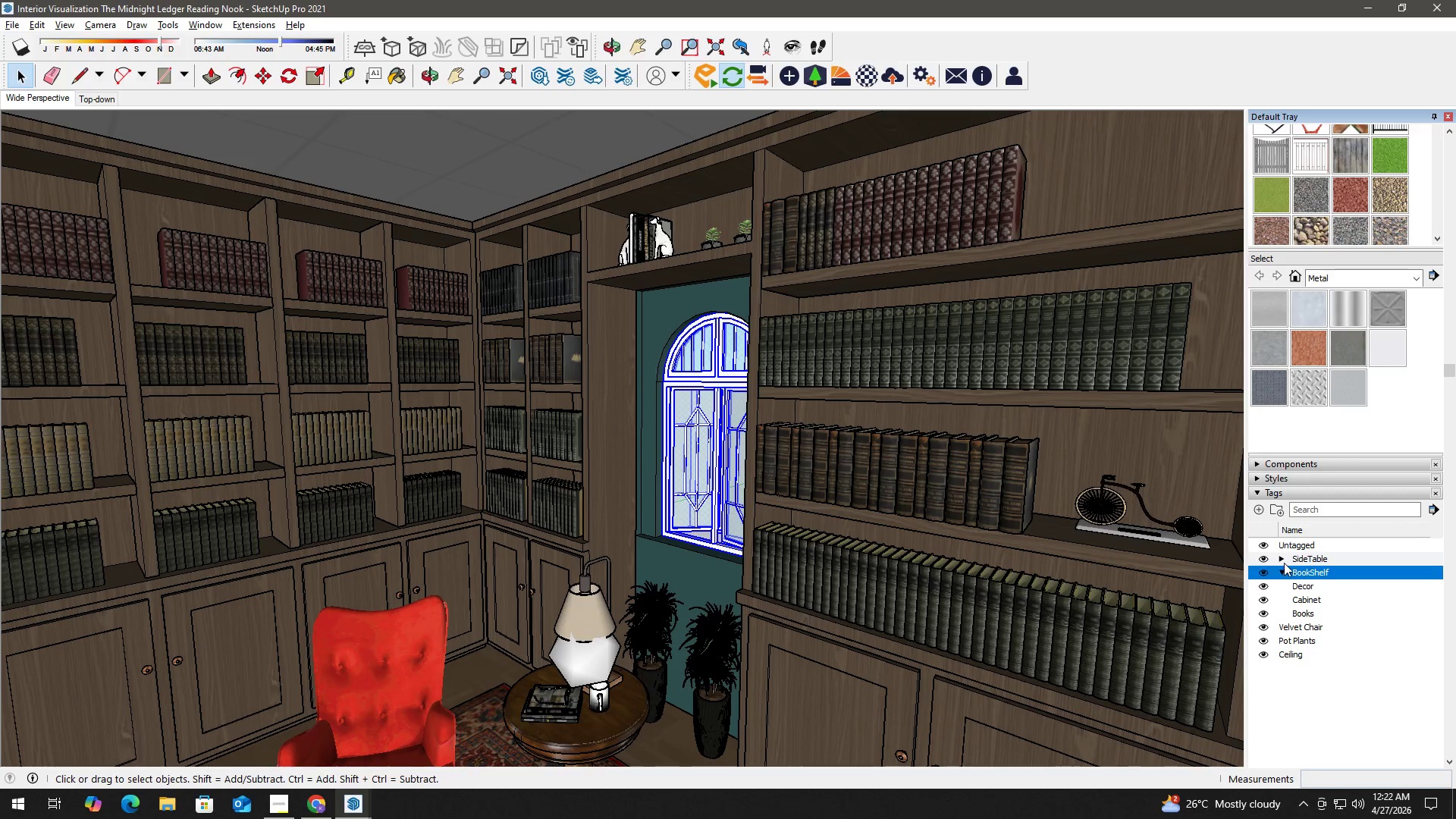 
left_click([1282, 556])
 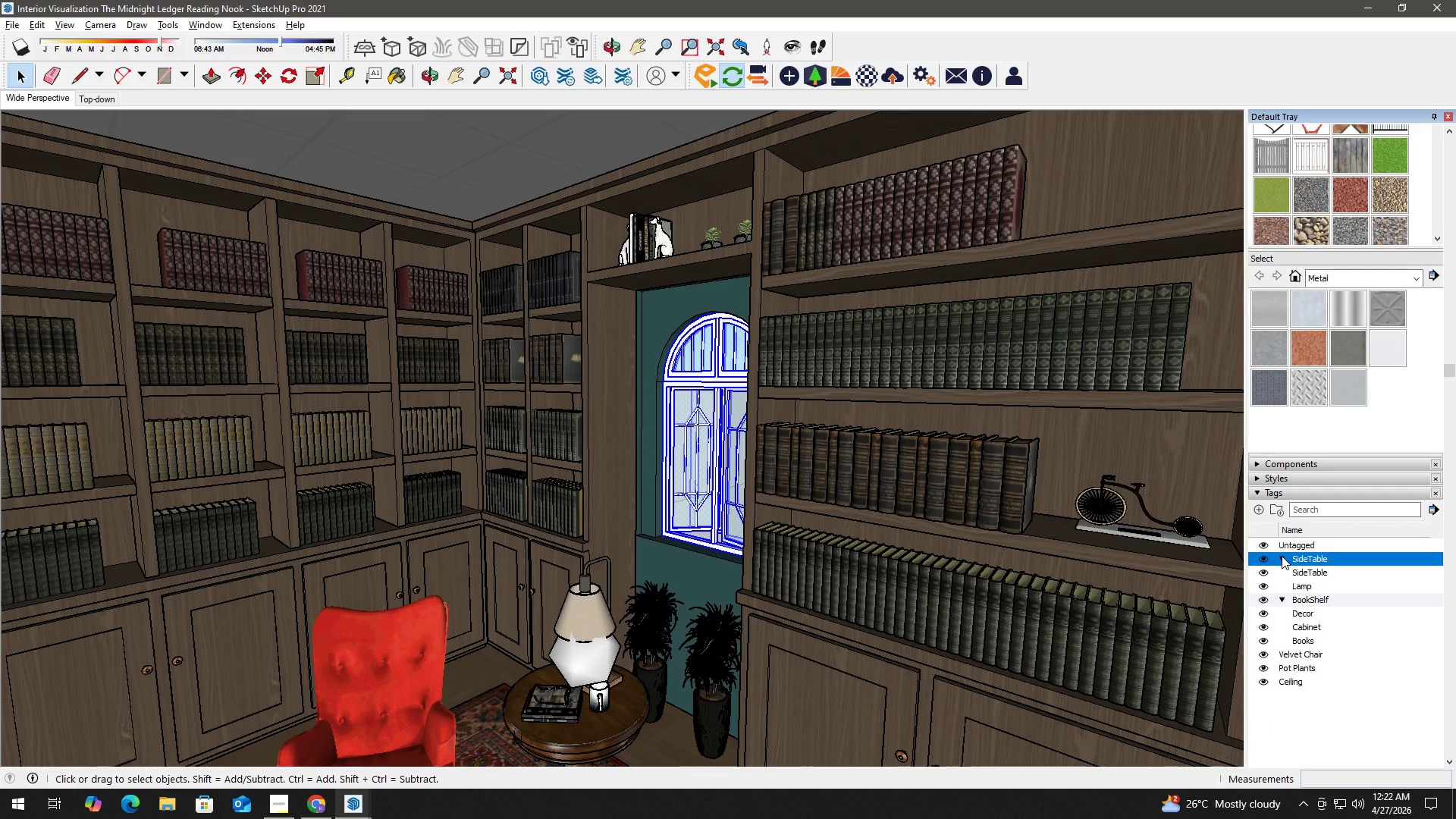 
left_click([1282, 556])
 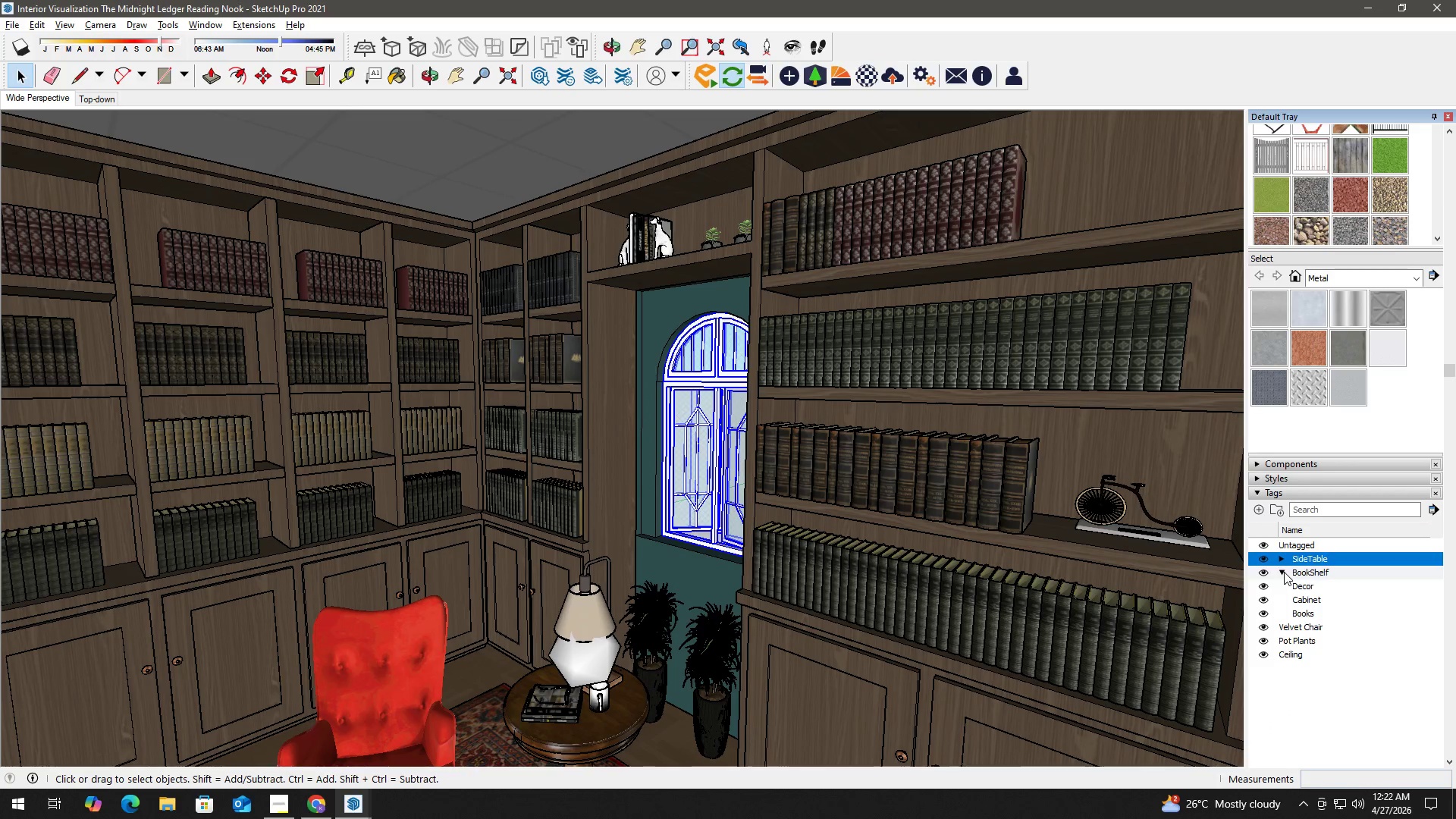 
left_click([1284, 572])
 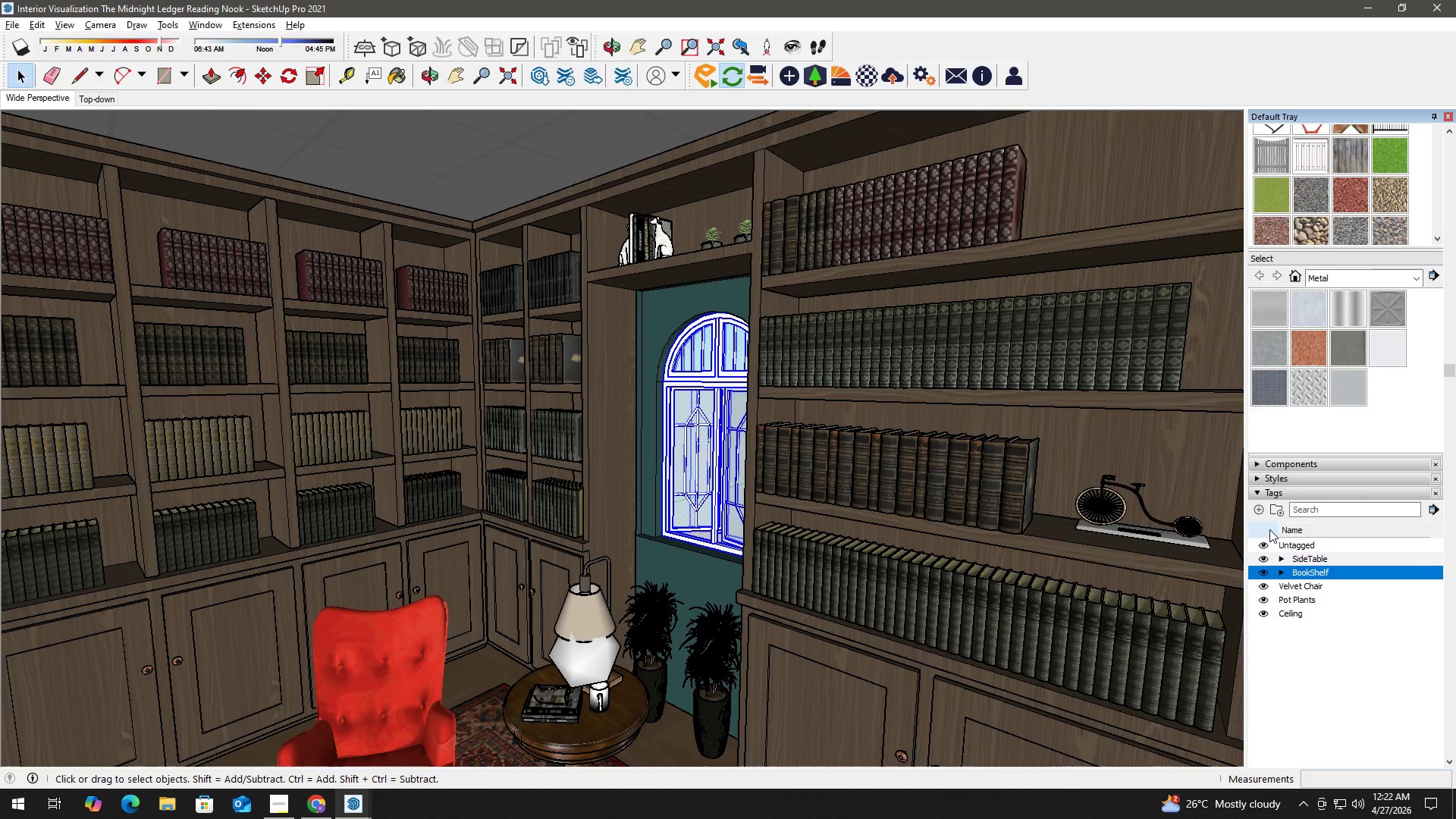 
left_click([1259, 513])
 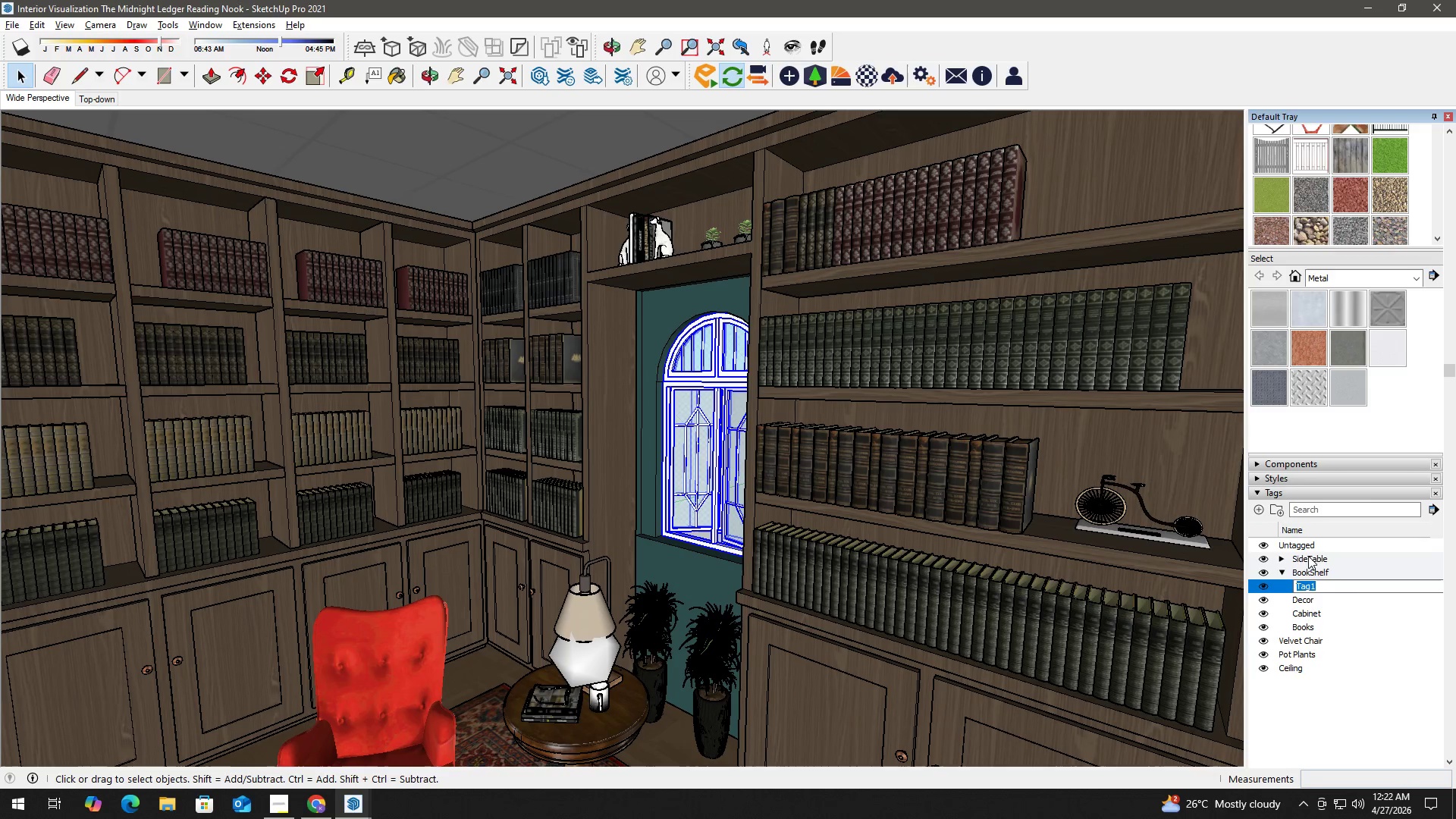 
key(Control+Z)
 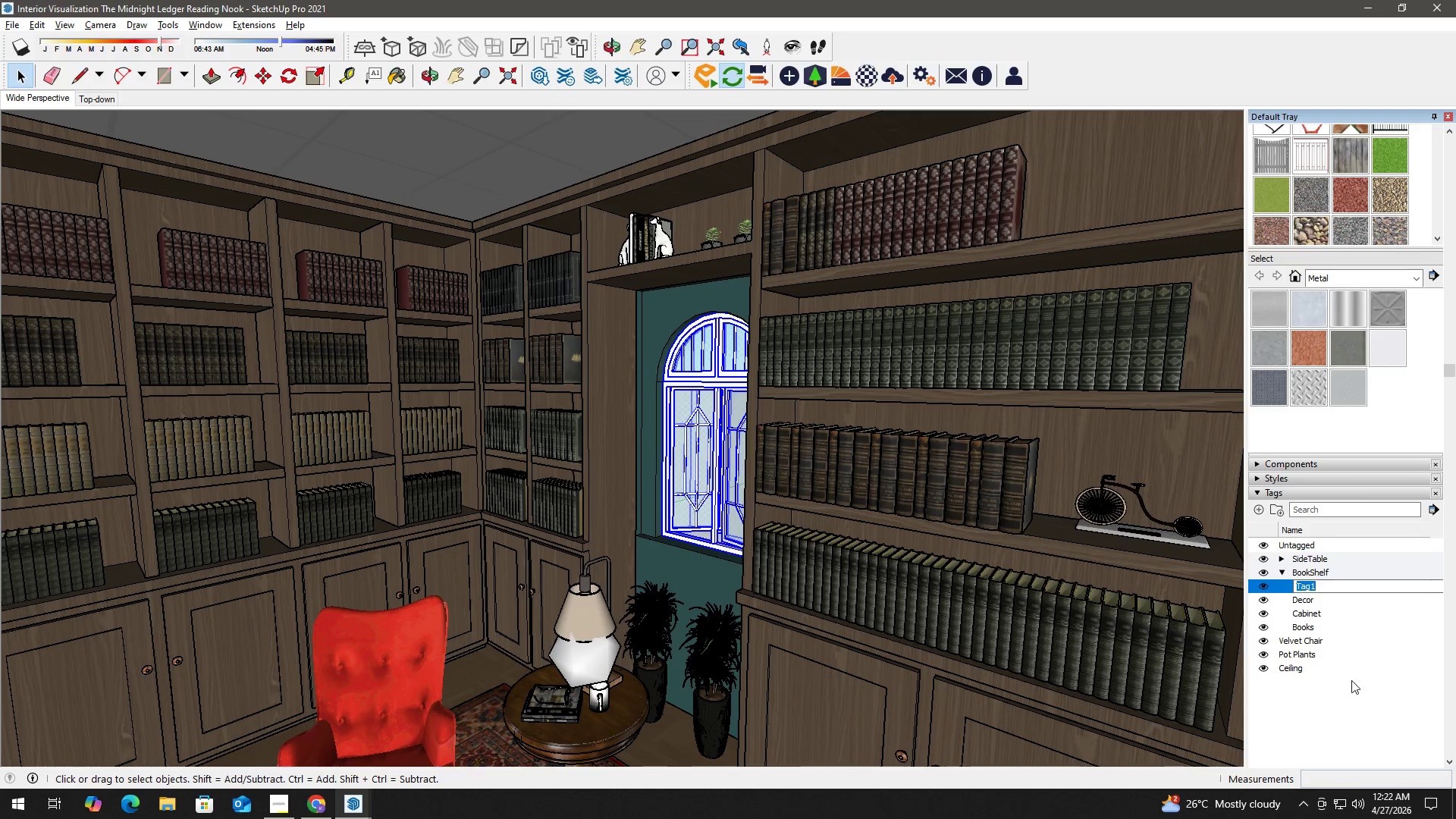 
left_click([1351, 696])
 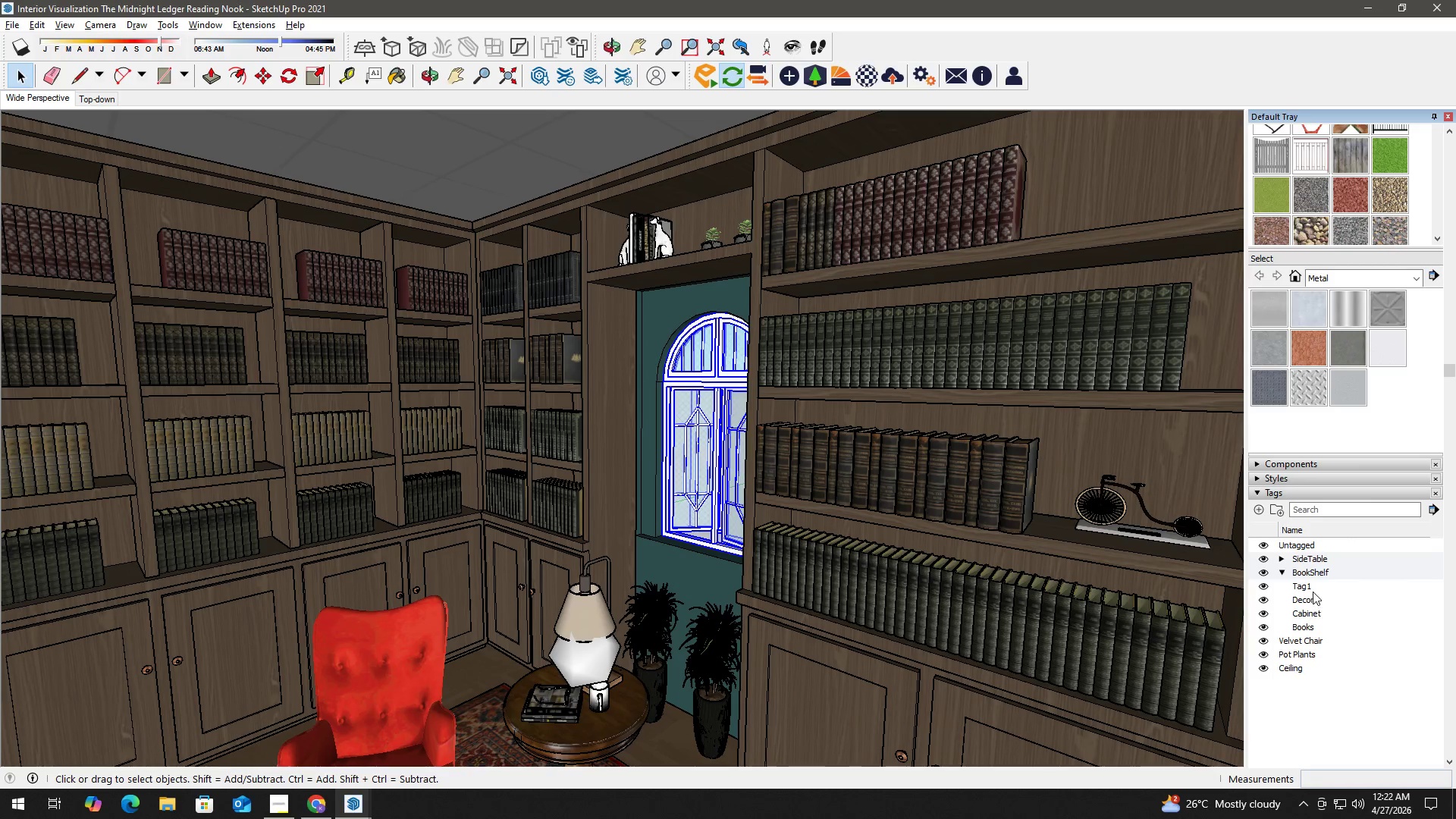 
left_click([1318, 587])
 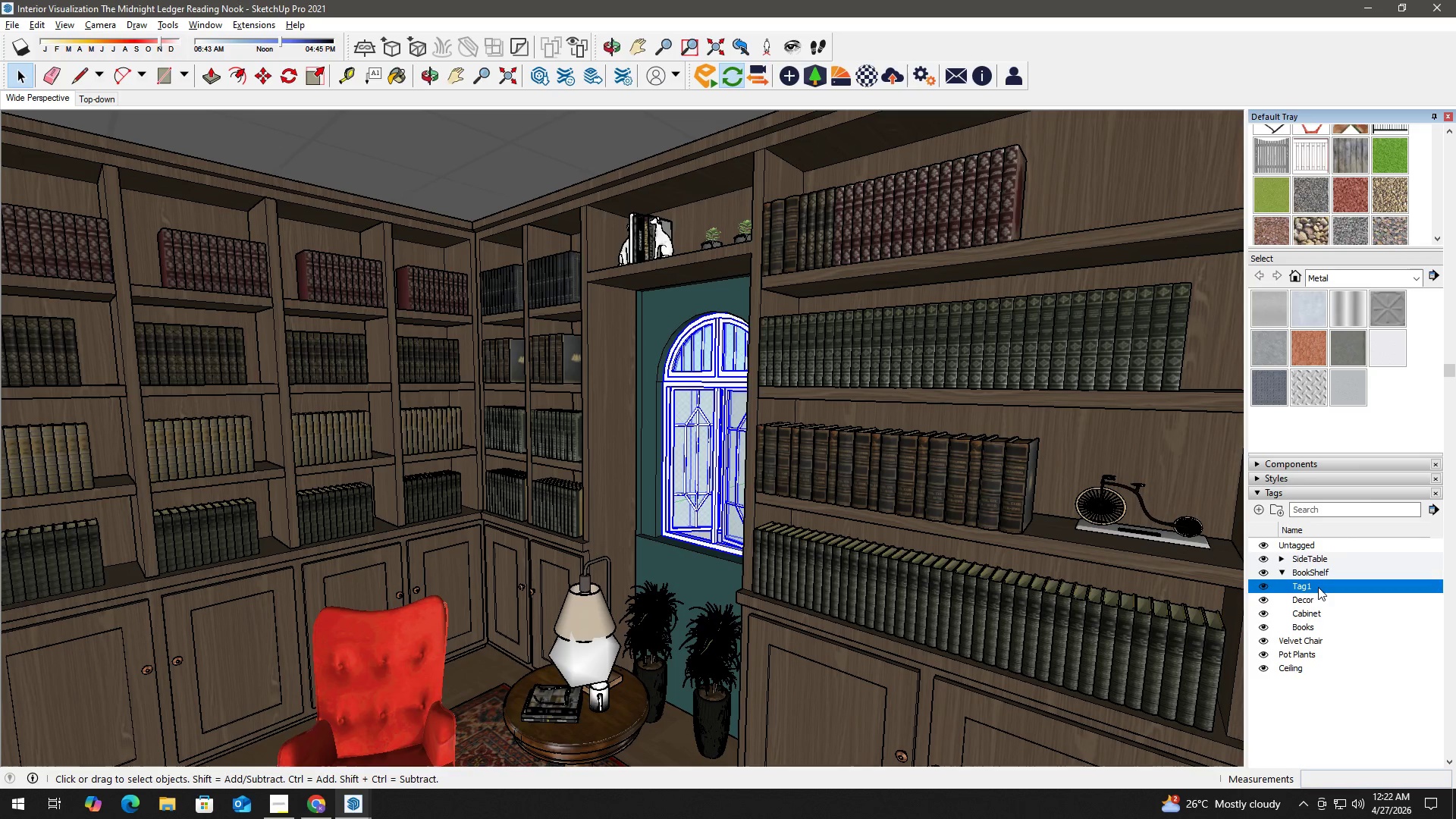 
right_click([1318, 587])
 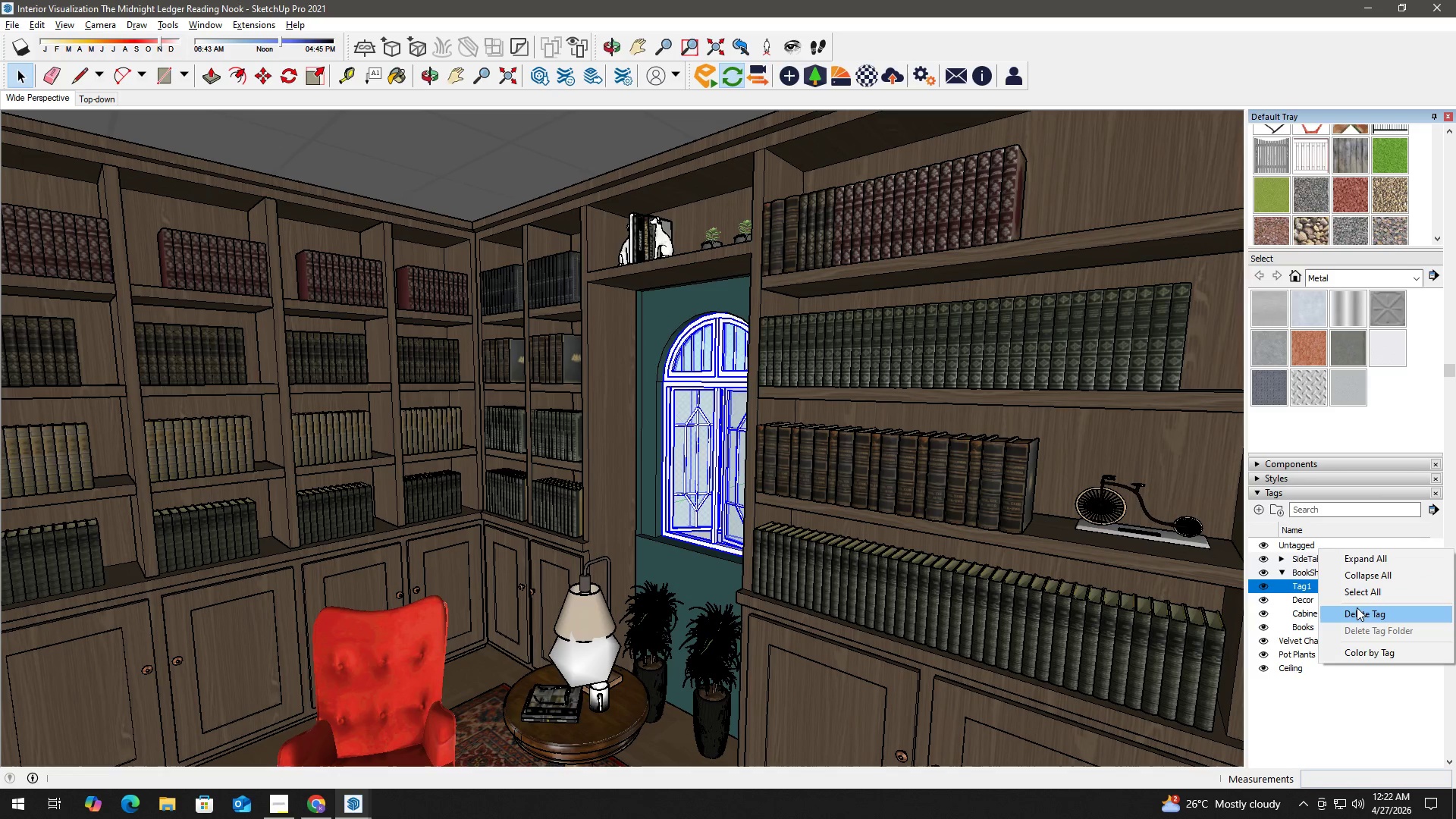 
left_click([1364, 613])
 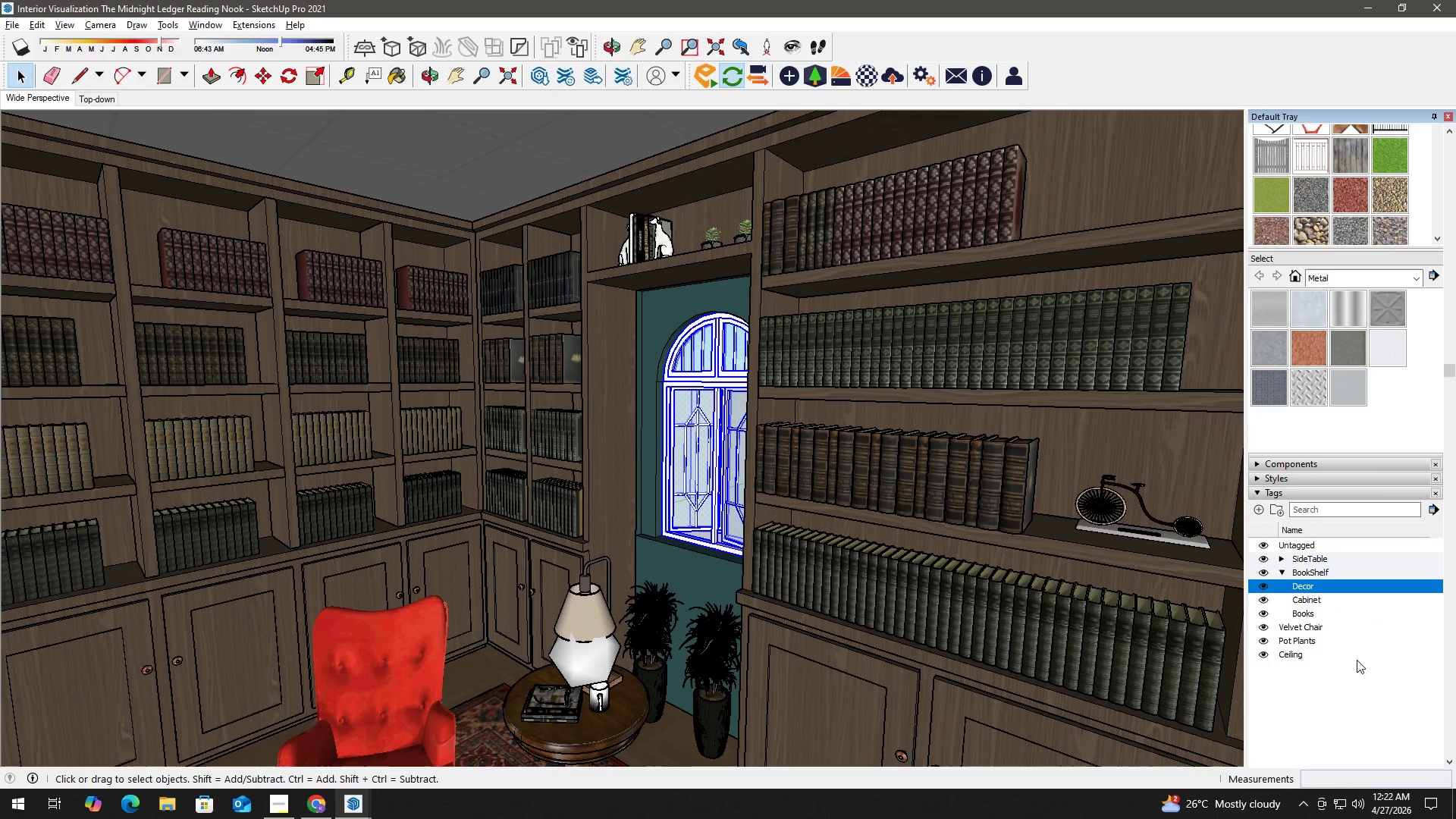 
left_click([1341, 676])
 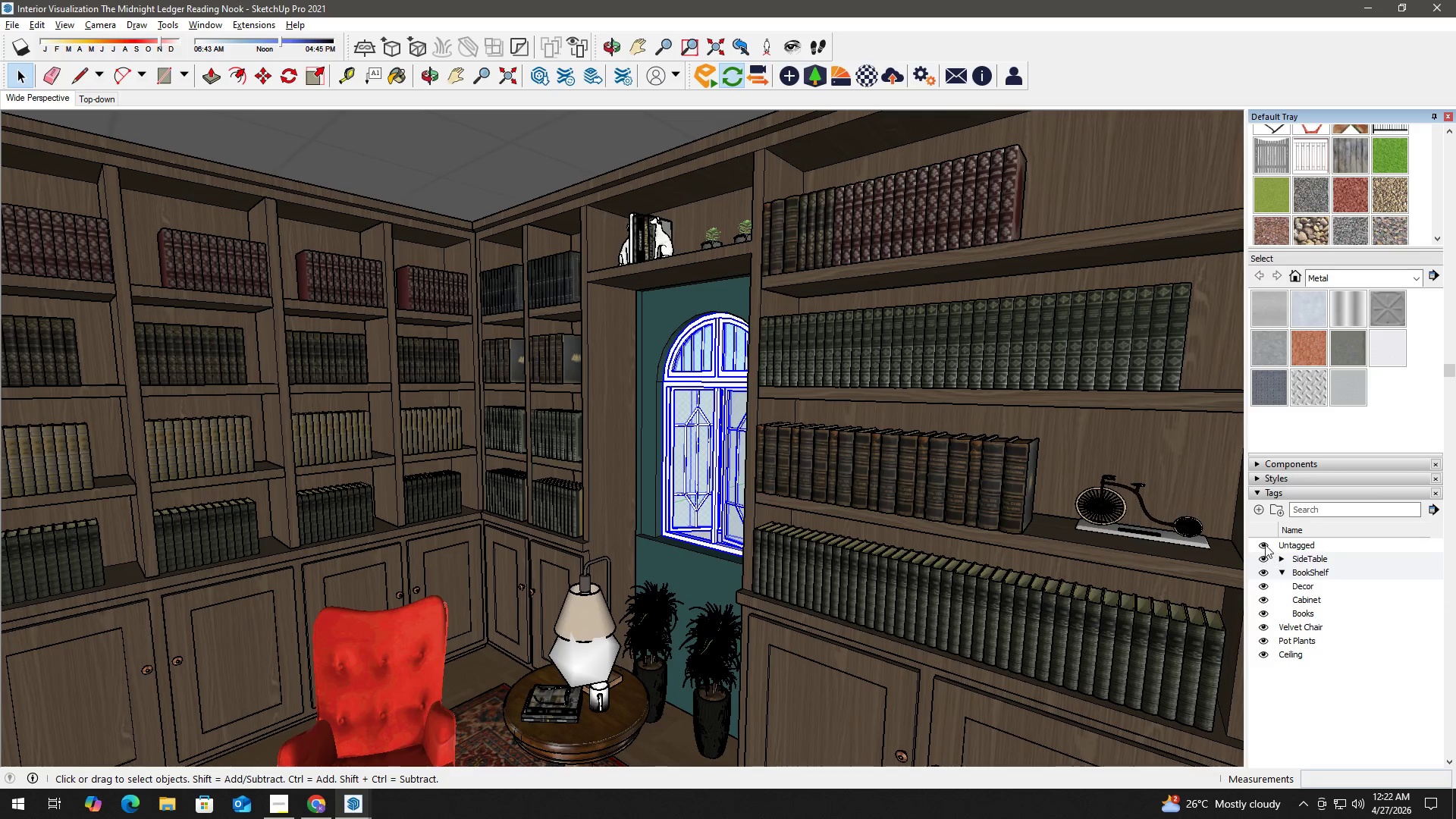 
left_click([1258, 513])
 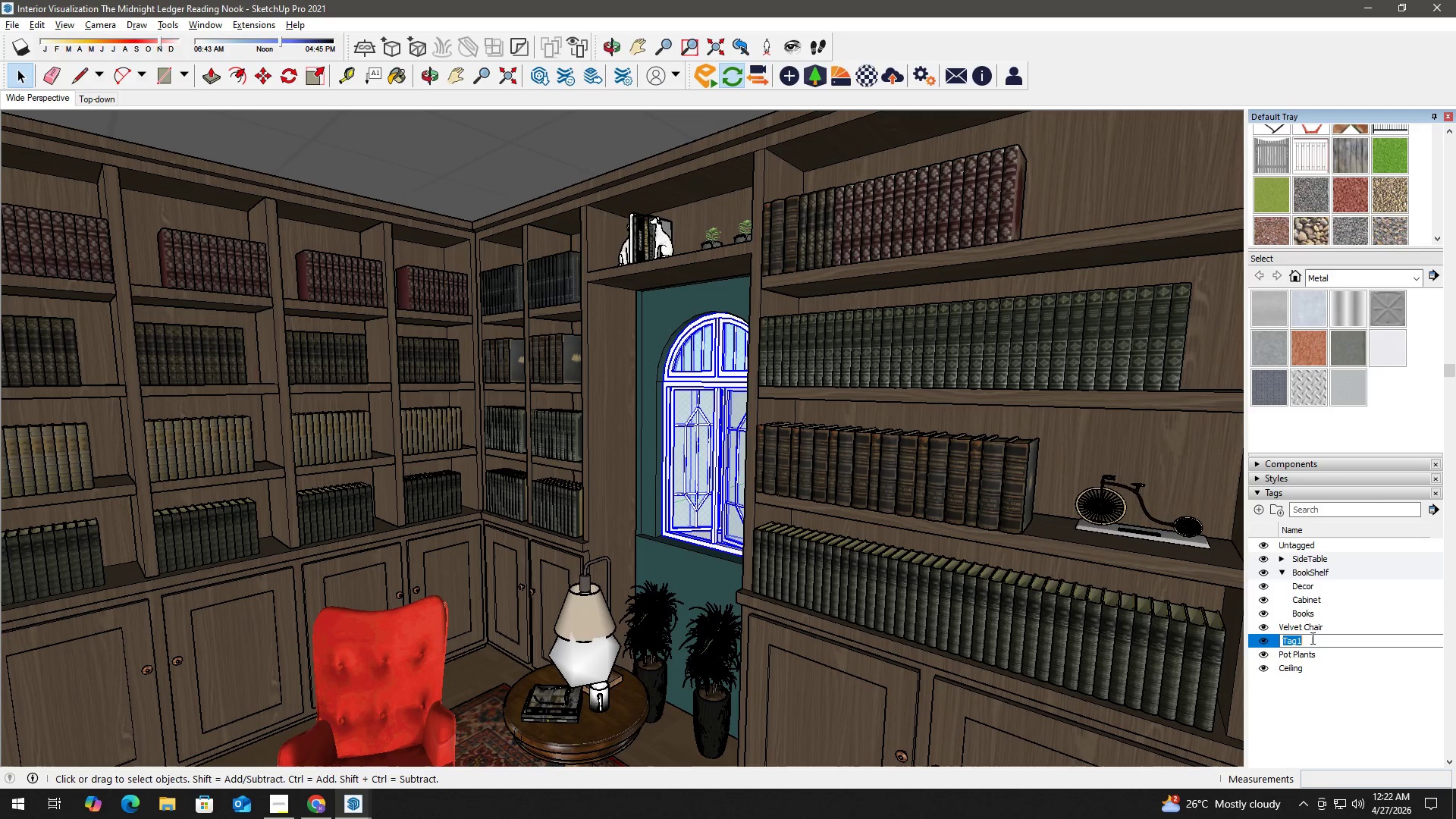 
type(Ornament Window)
 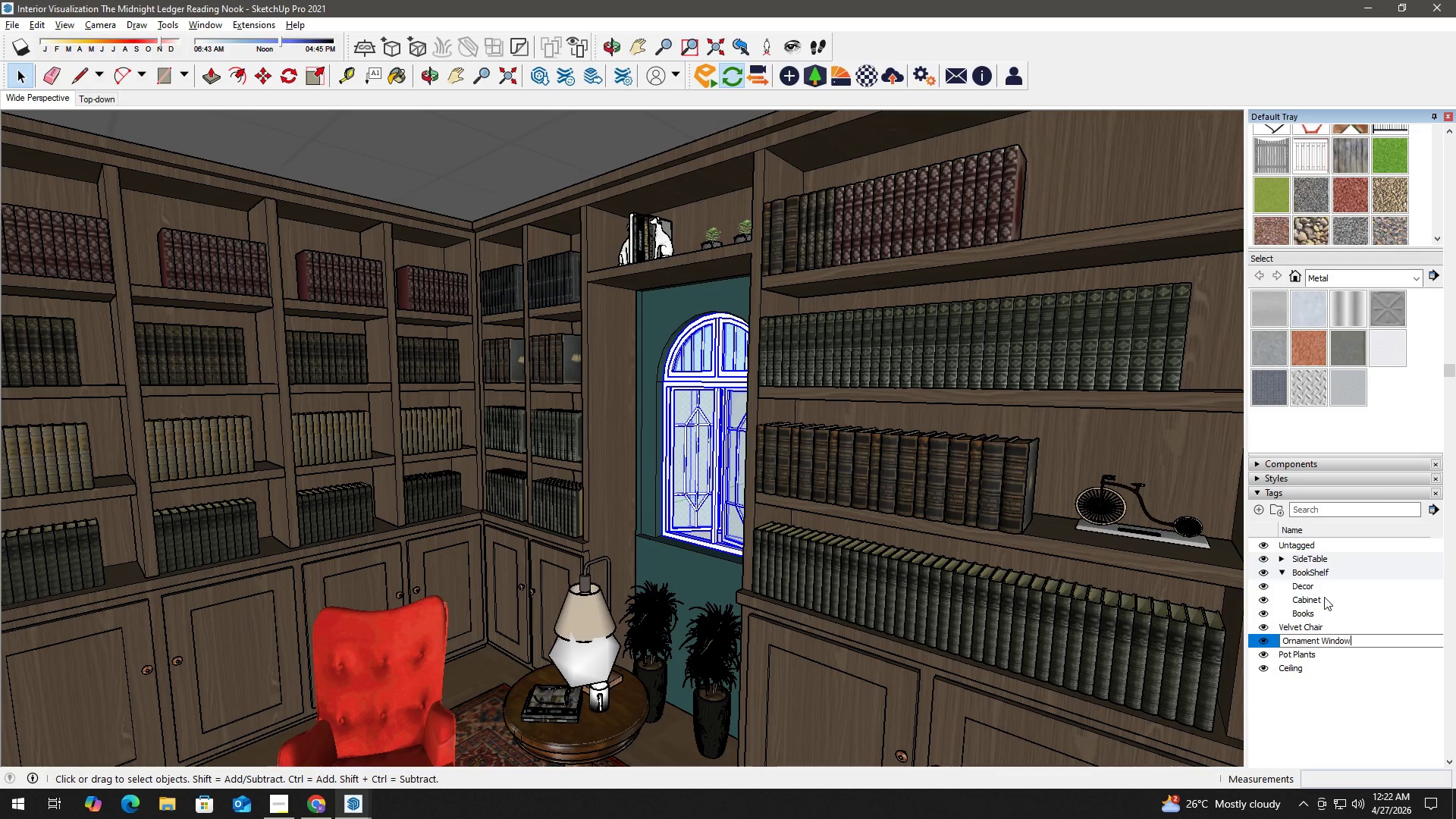 
key(Enter)
 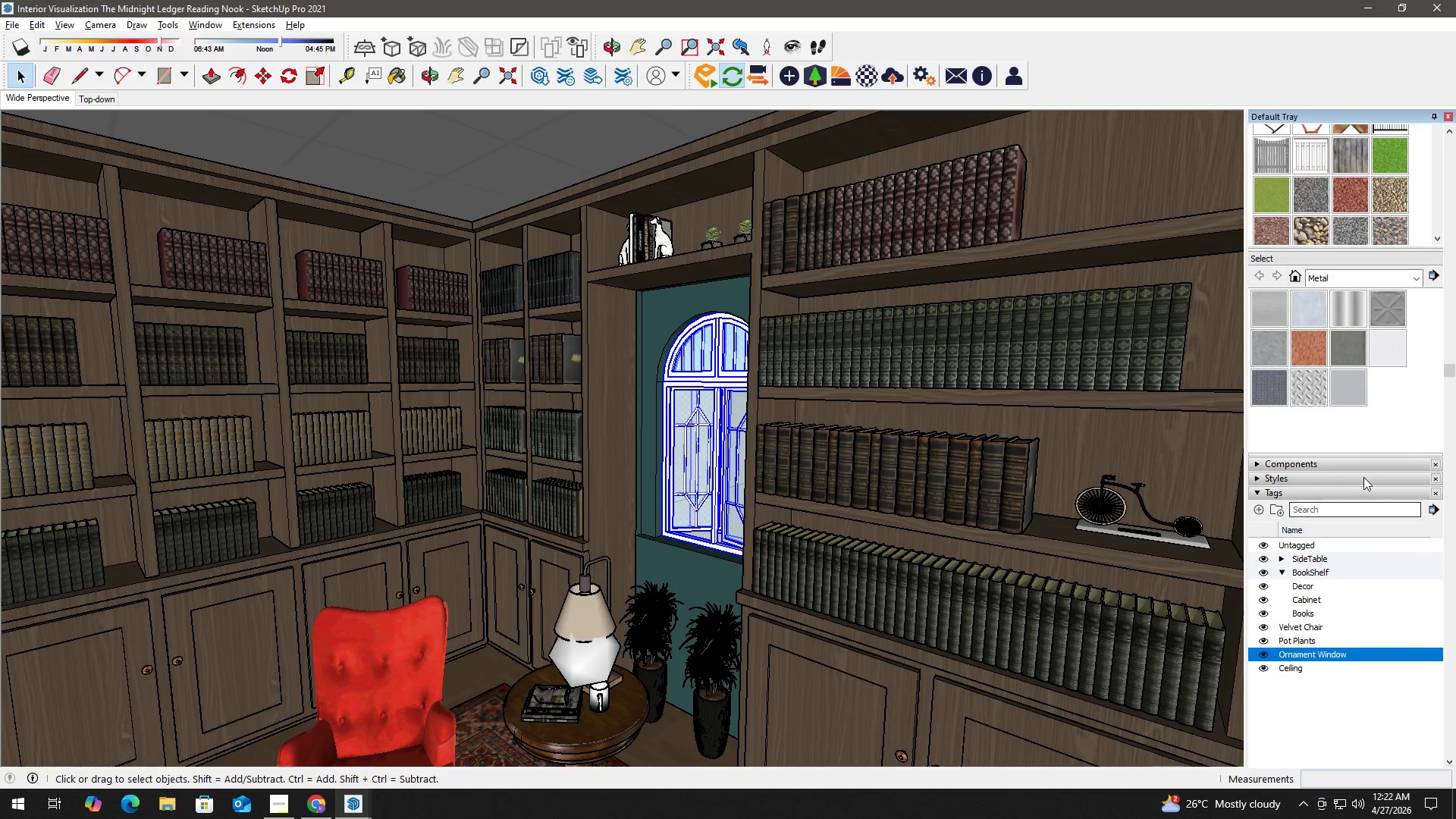 
scroll: coordinate [1426, 202], scroll_direction: up, amount: 8.0
 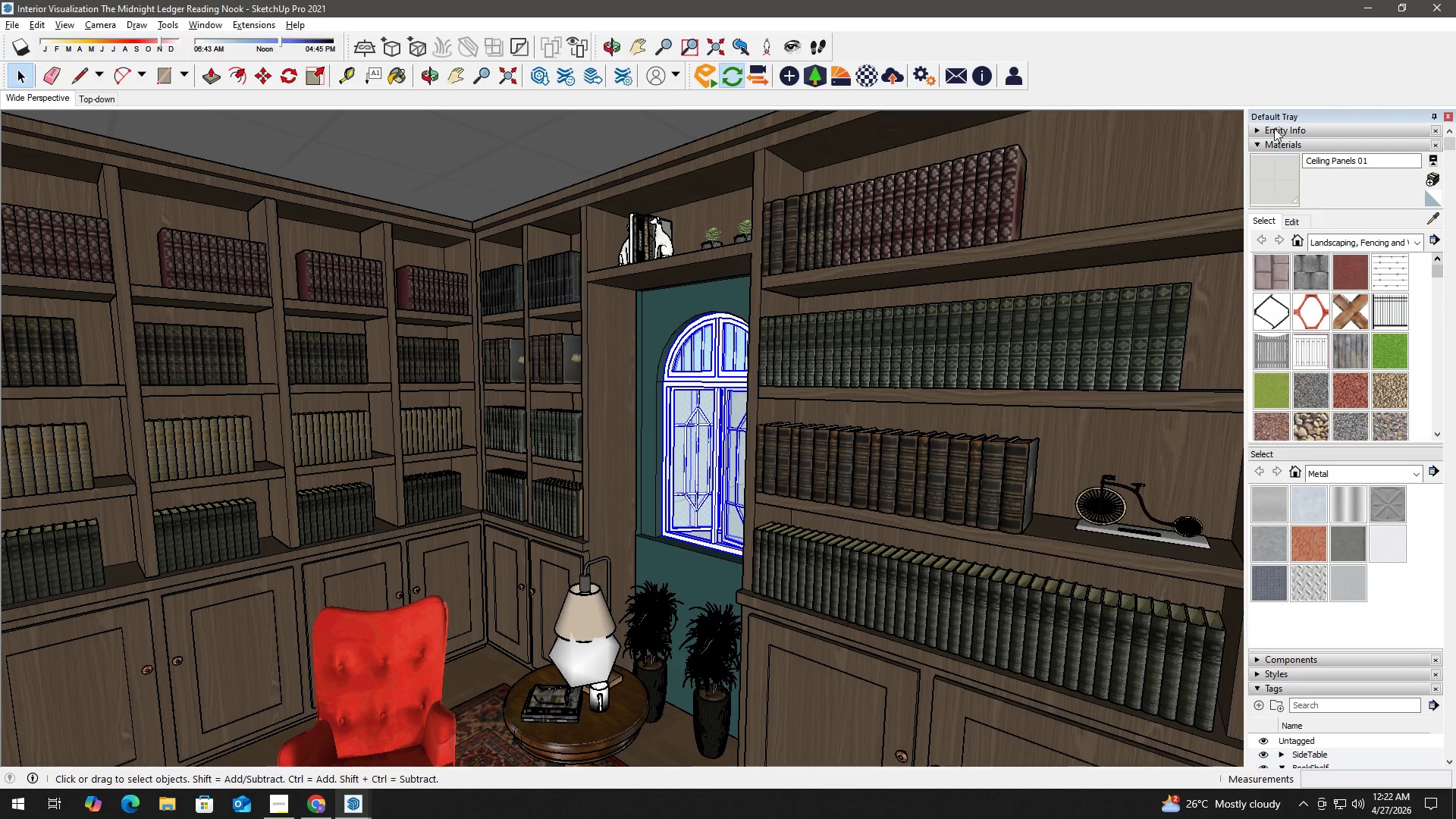 
left_click([1272, 128])
 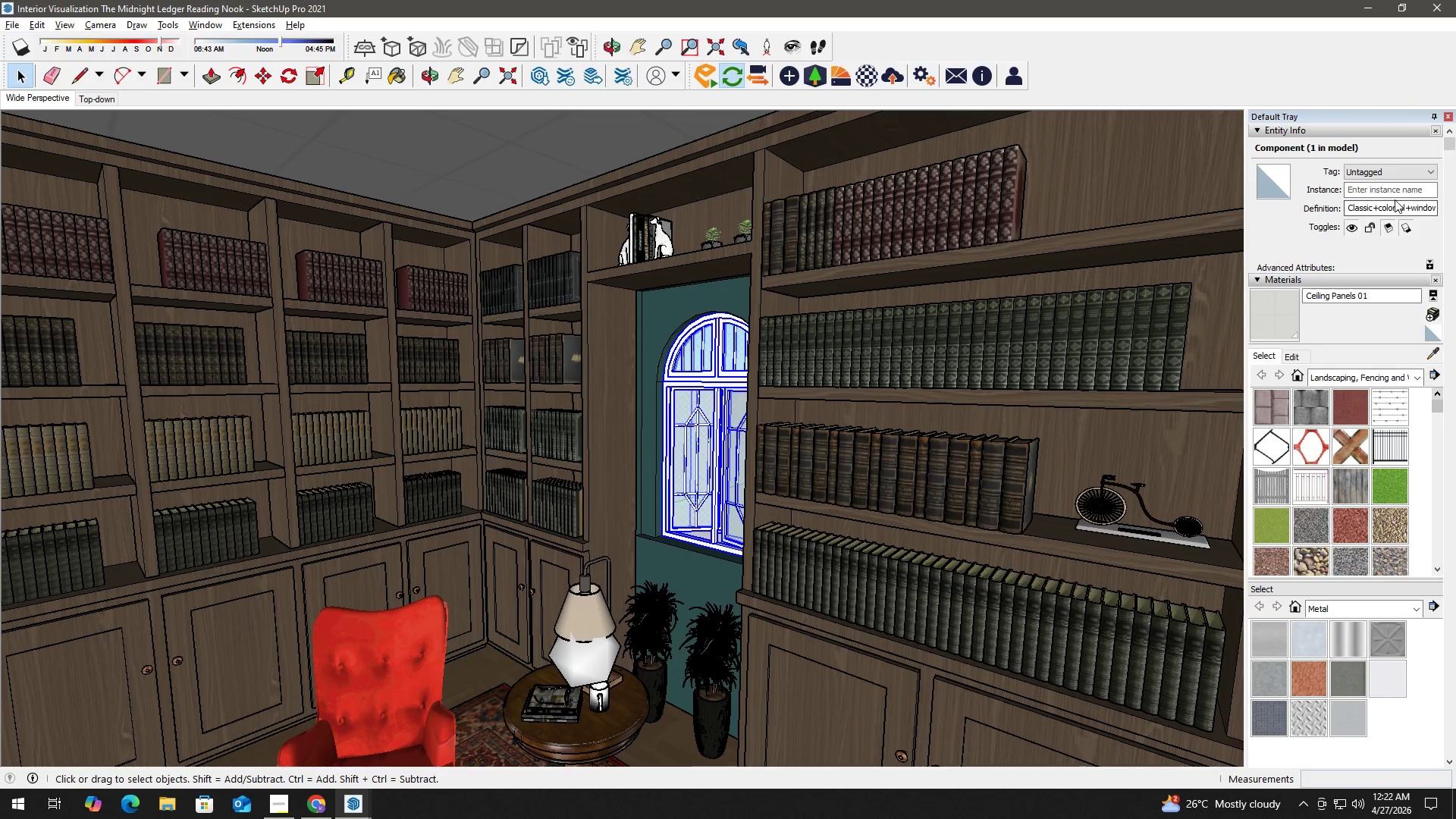 
left_click([1401, 171])
 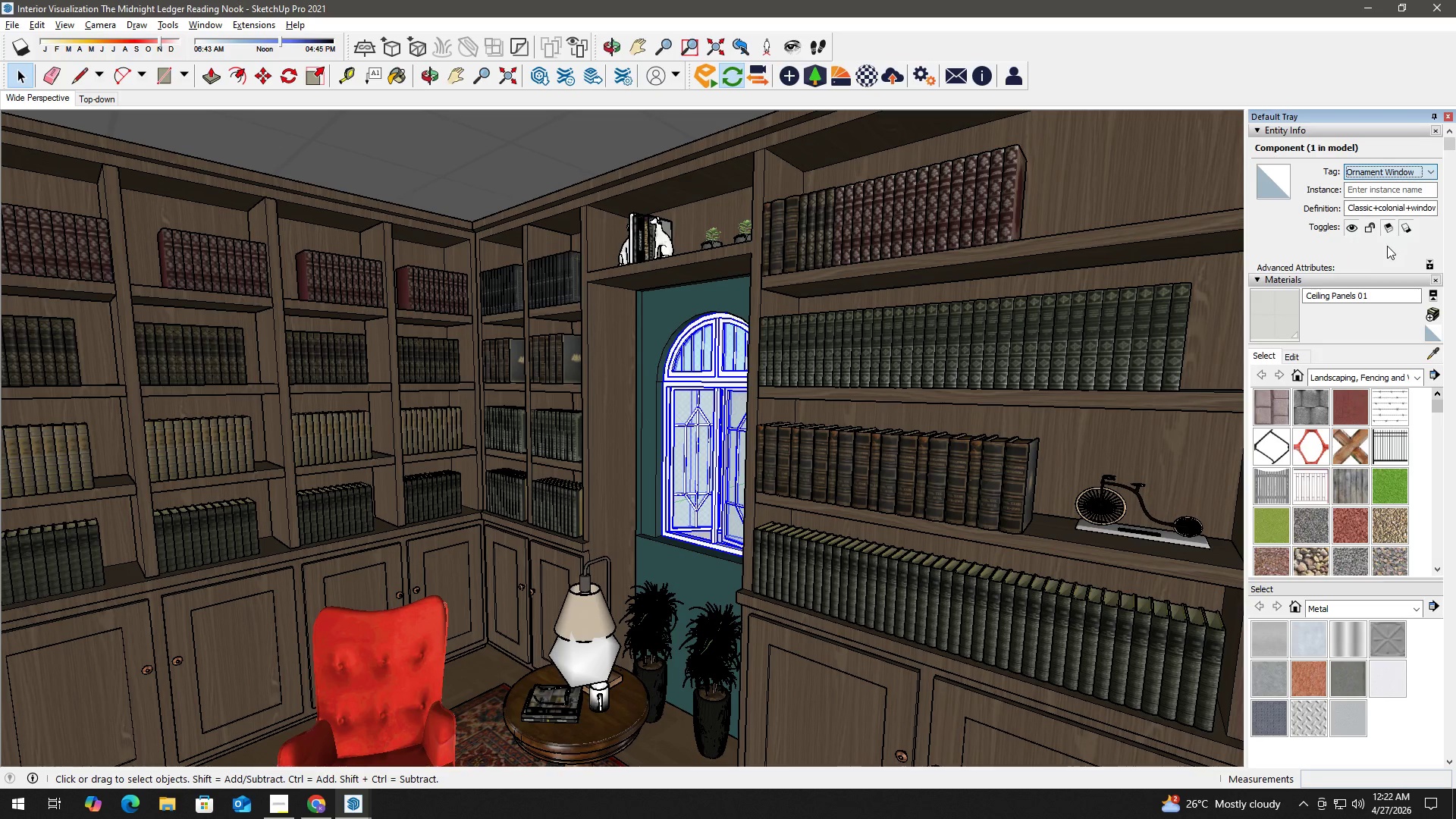 
scroll: coordinate [867, 441], scroll_direction: down, amount: 22.0
 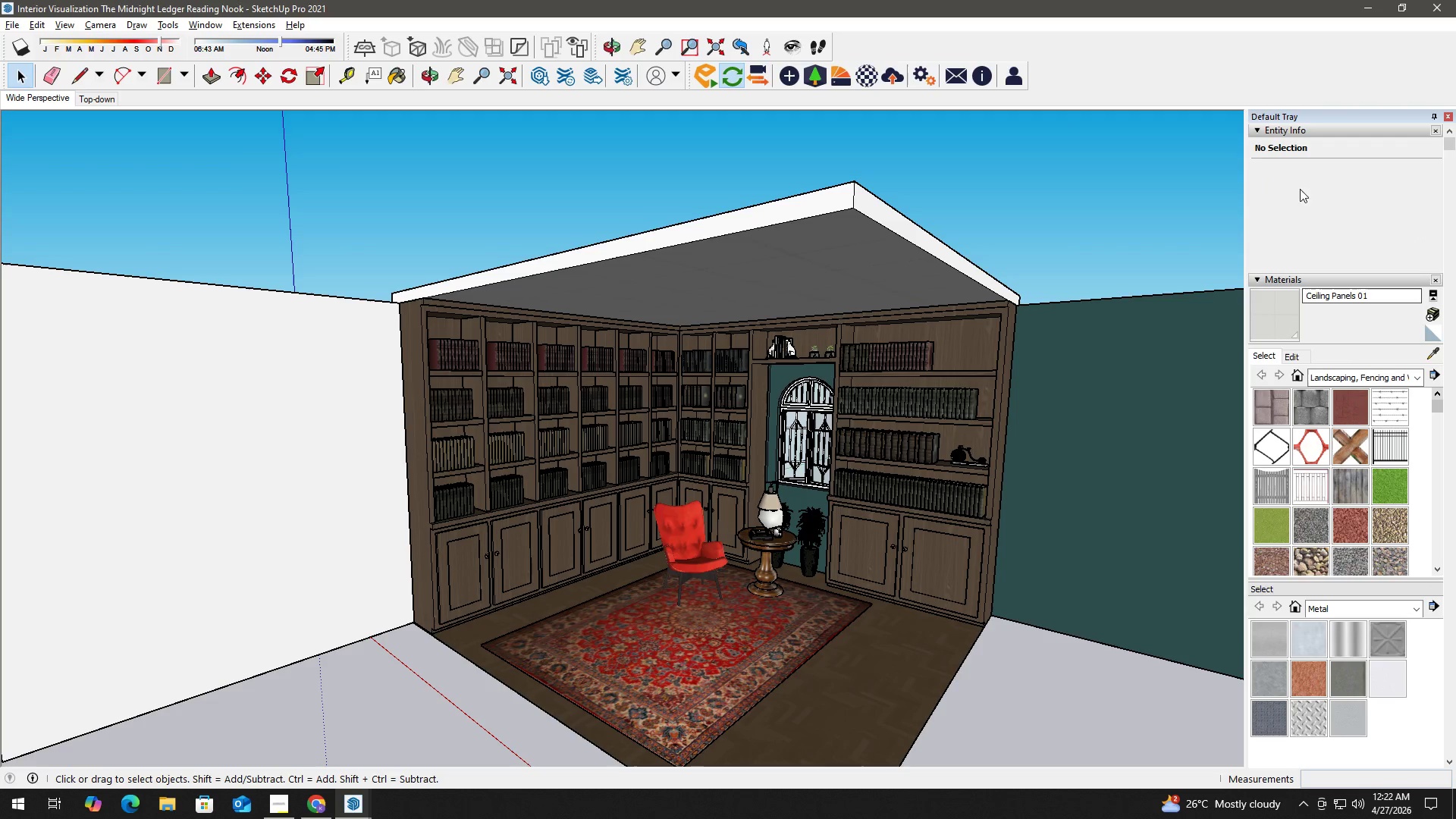 
left_click([1266, 128])
 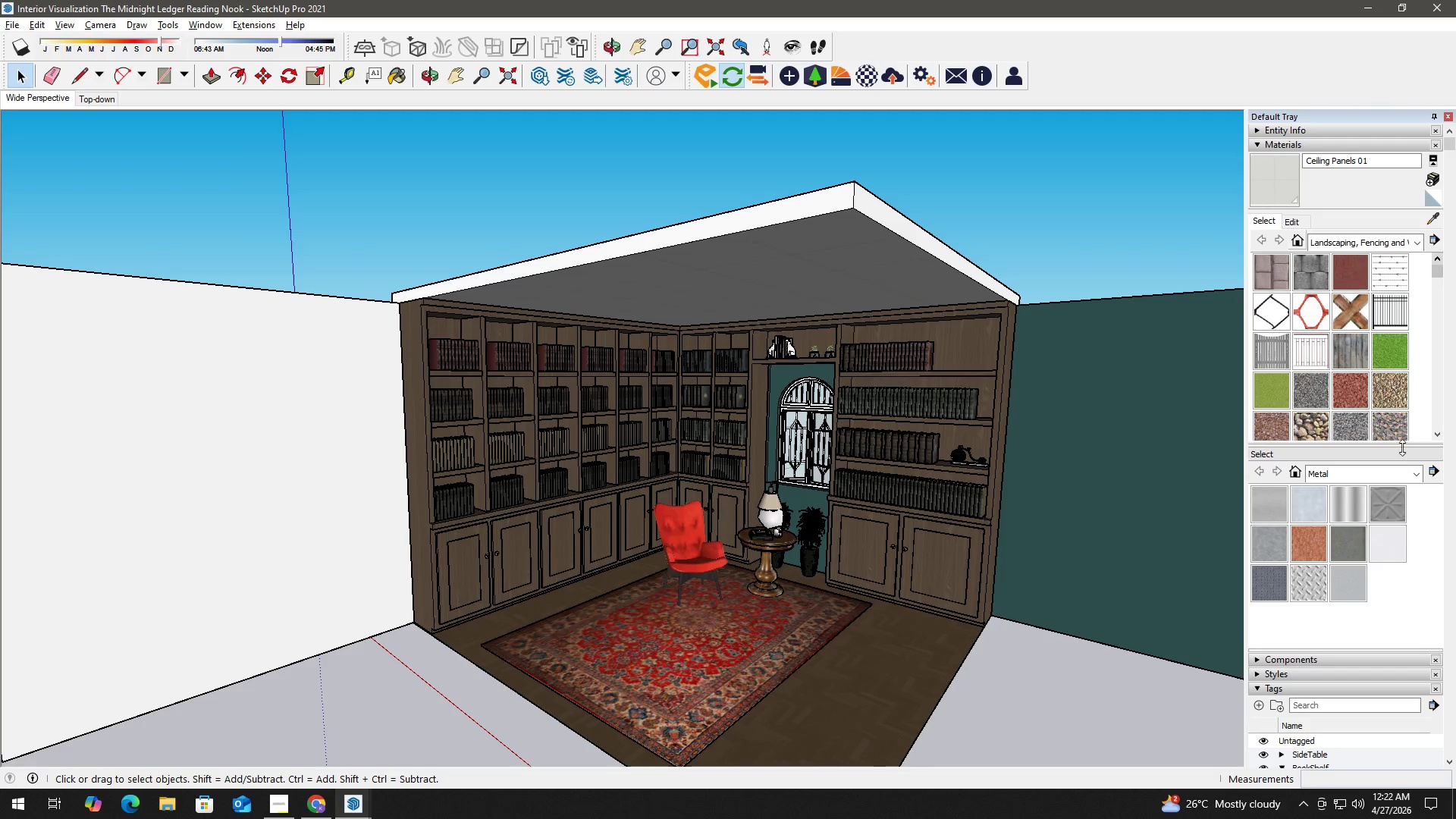 
scroll: coordinate [1455, 480], scroll_direction: down, amount: 4.0
 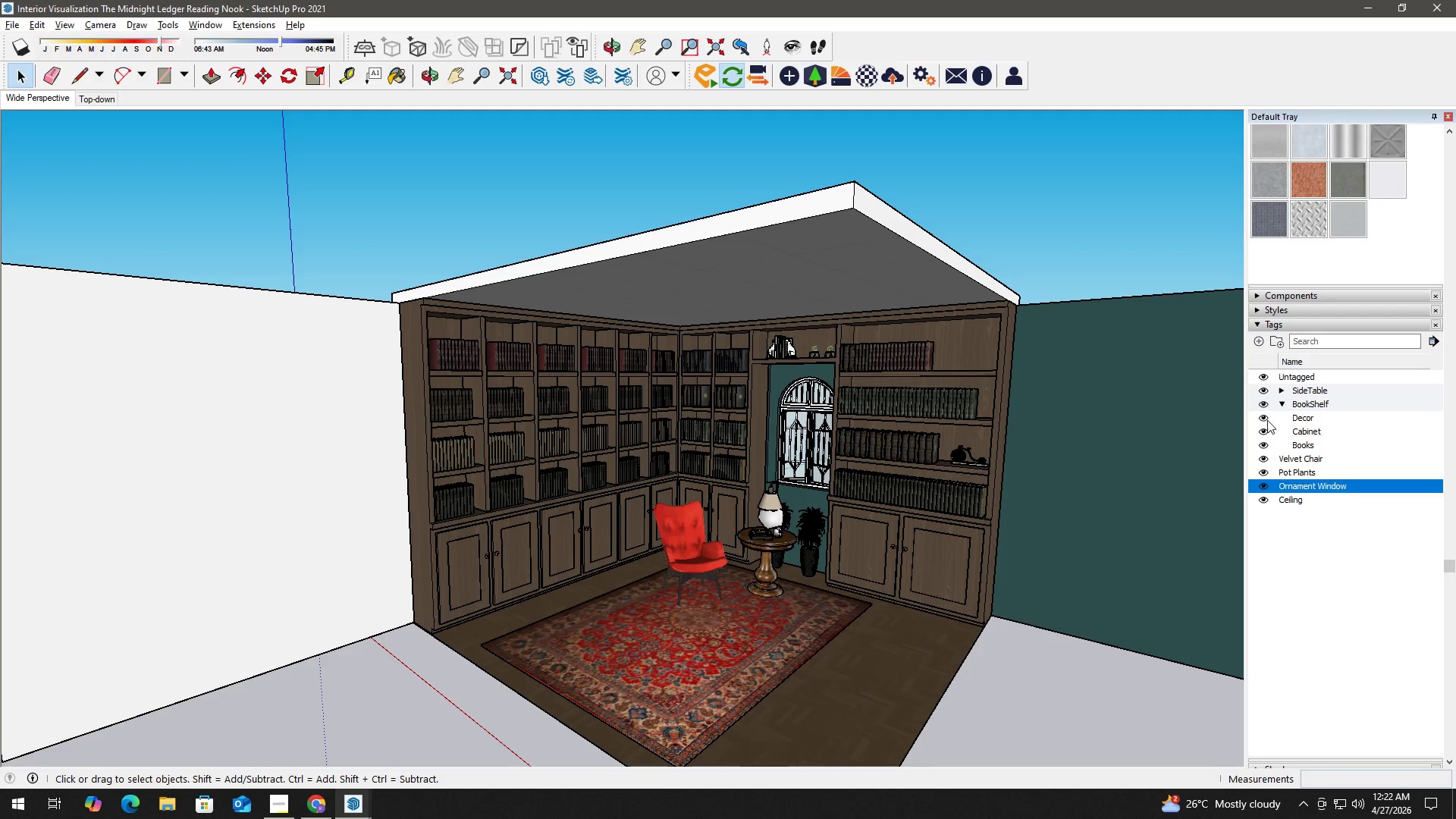 
left_click([1268, 420])
 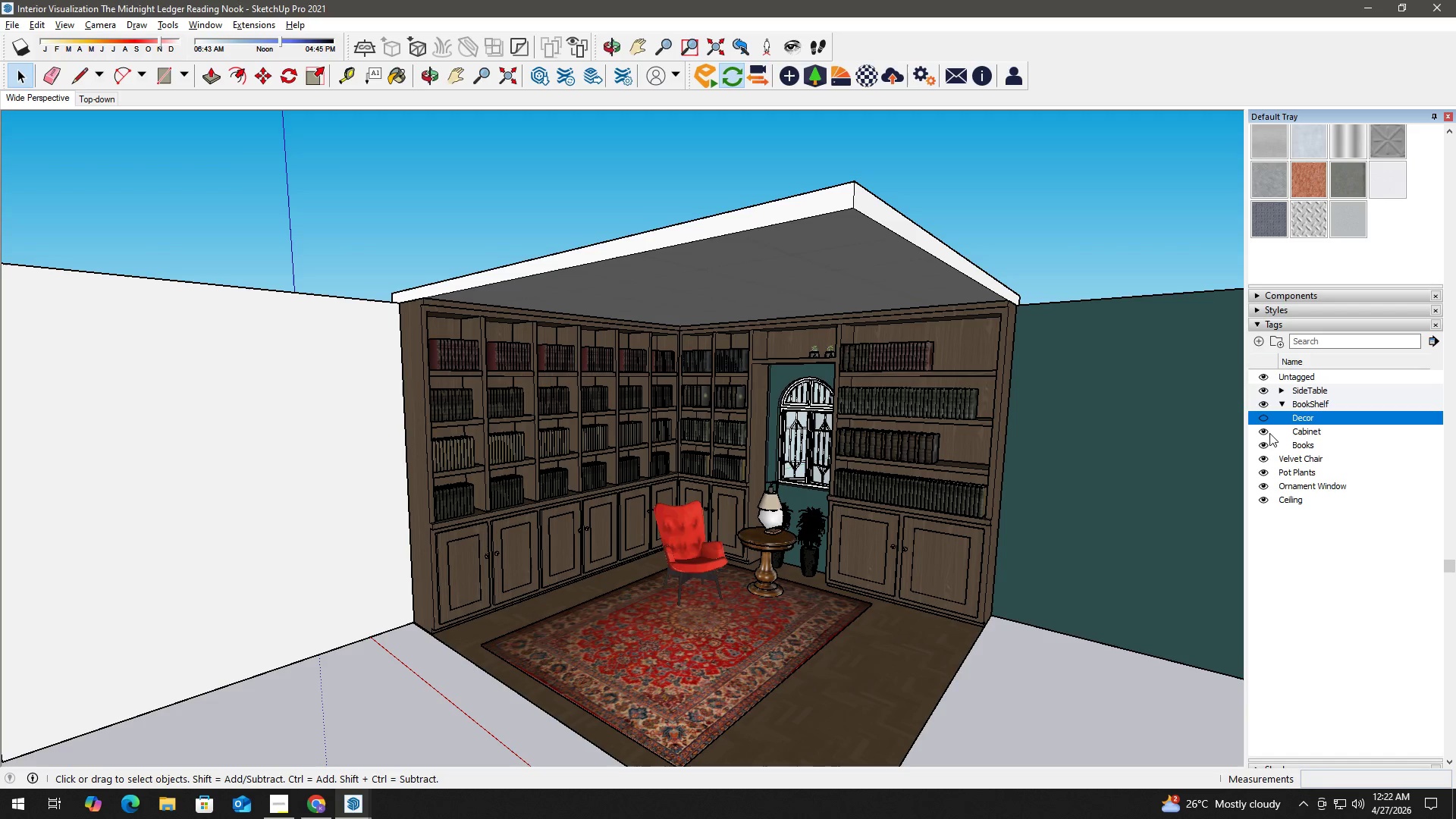 
left_click([1266, 442])
 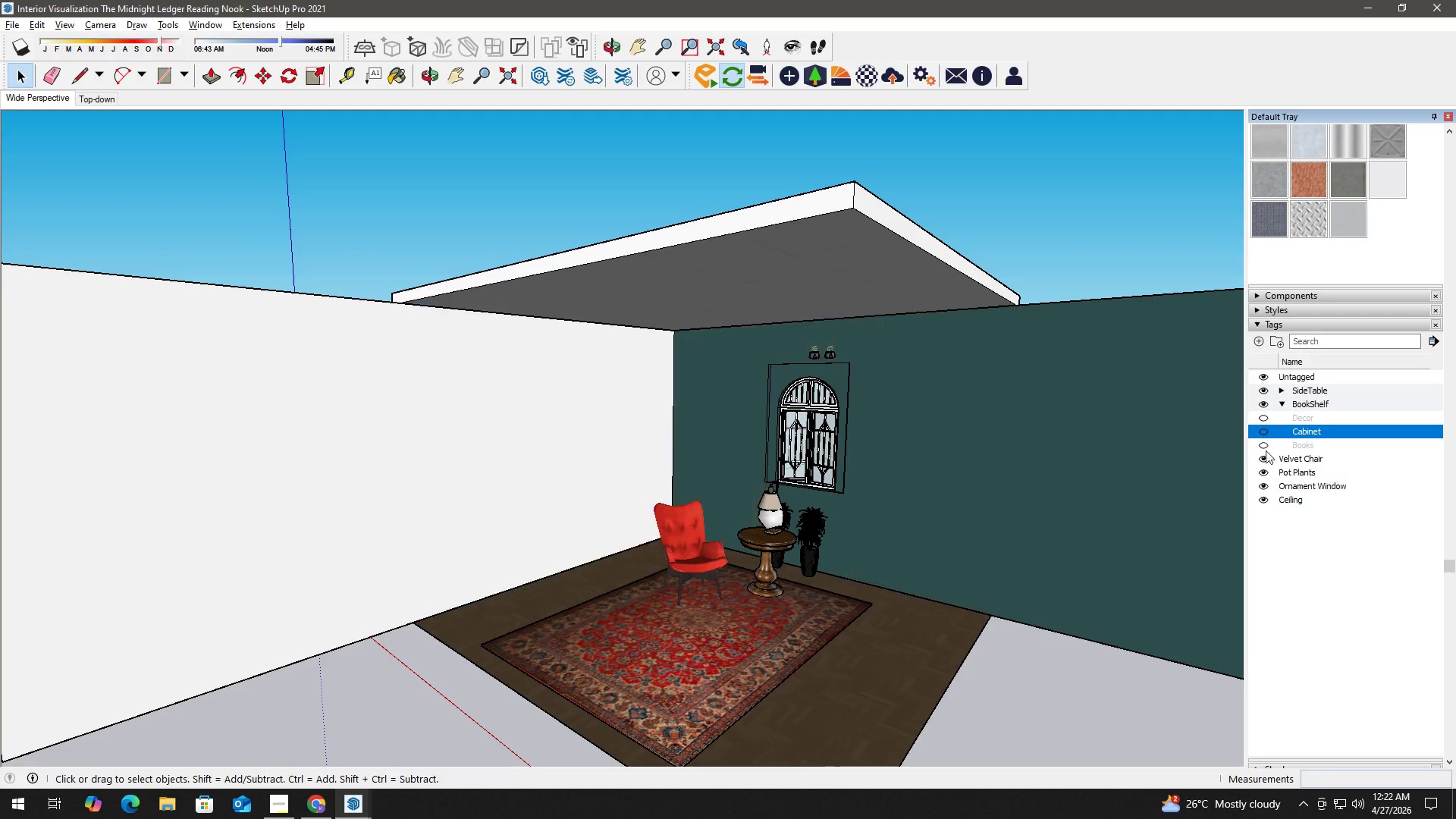 
left_click([1263, 472])
 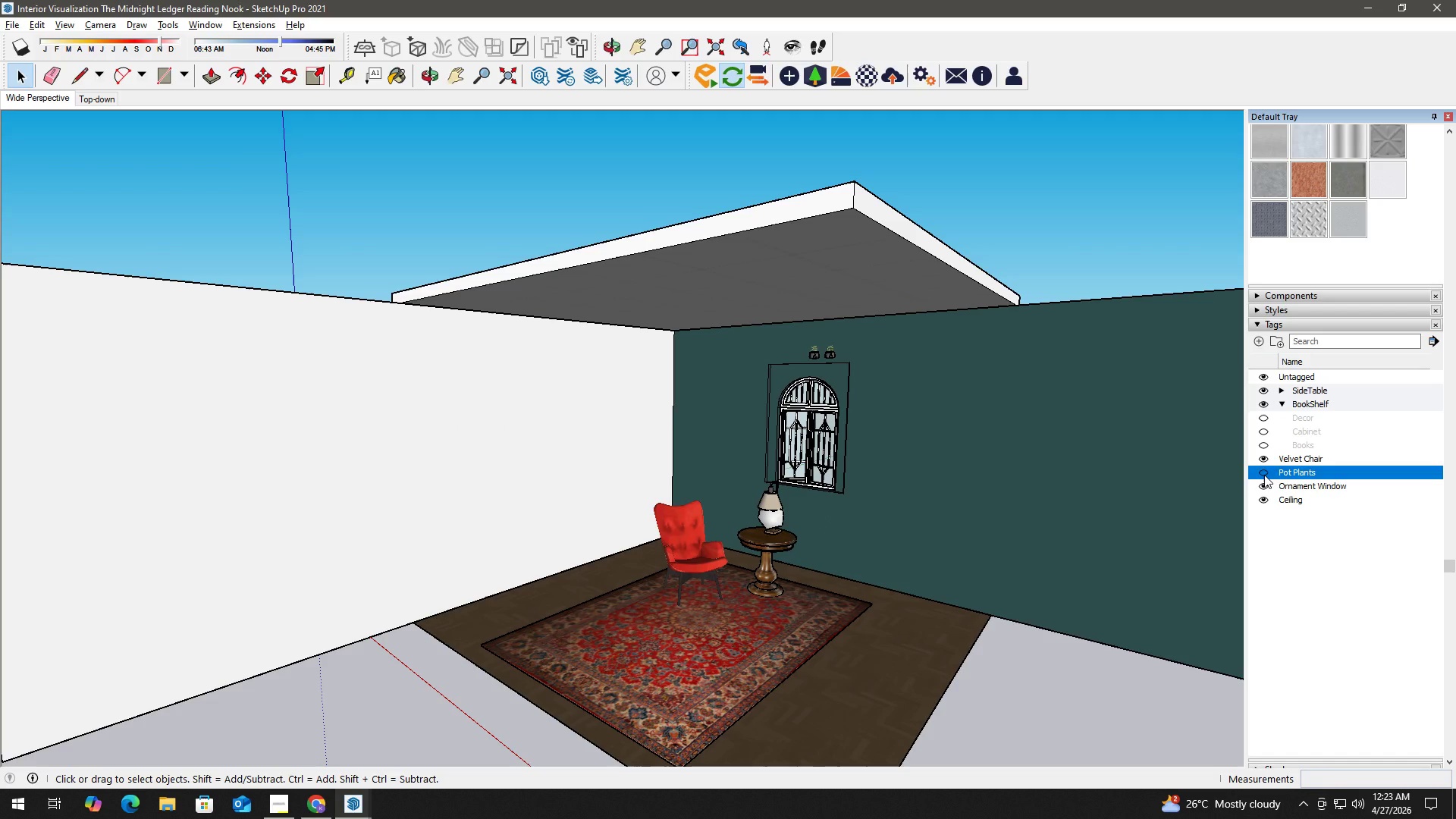 
left_click([1263, 473])
 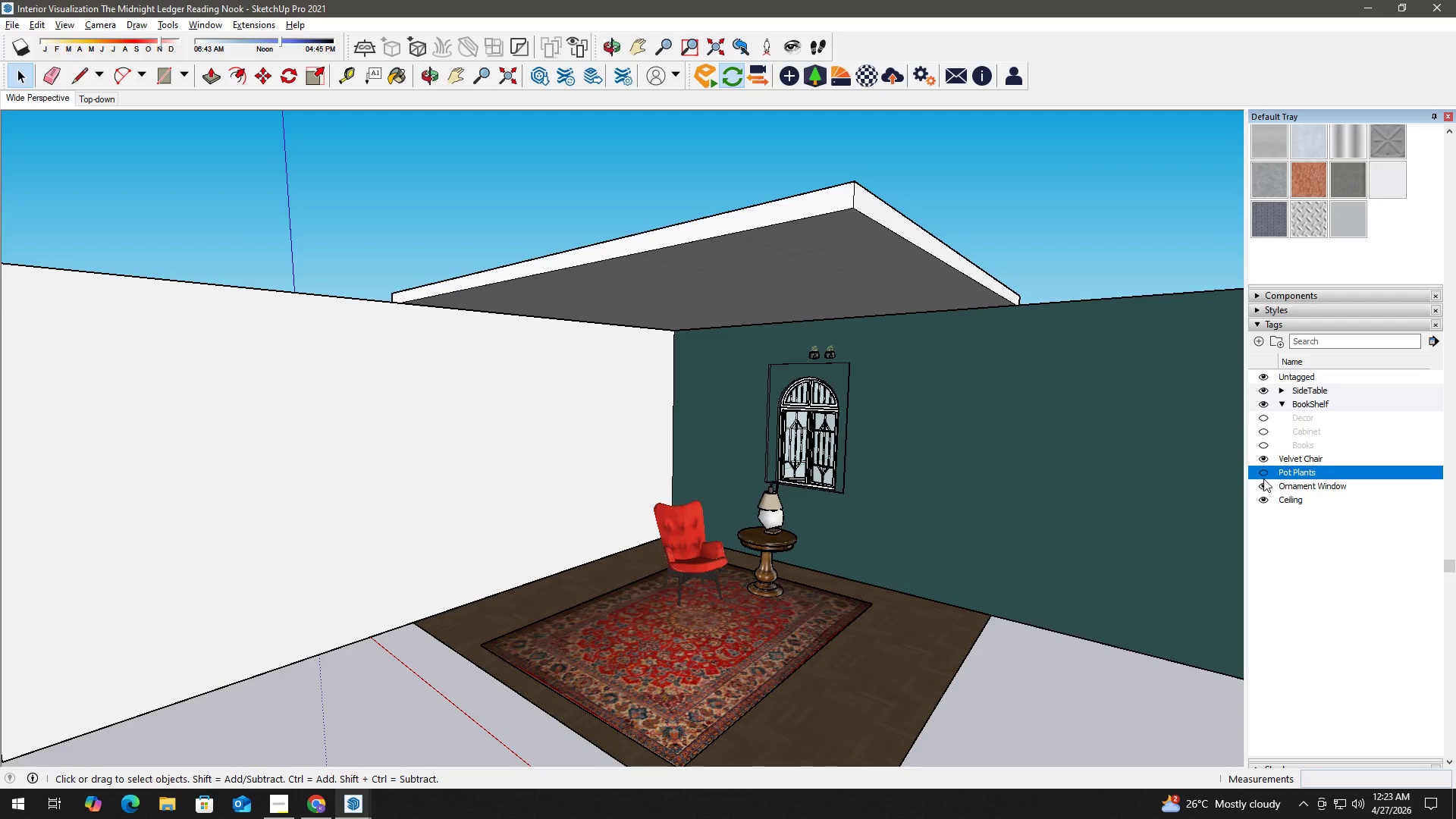 
left_click([1263, 484])
 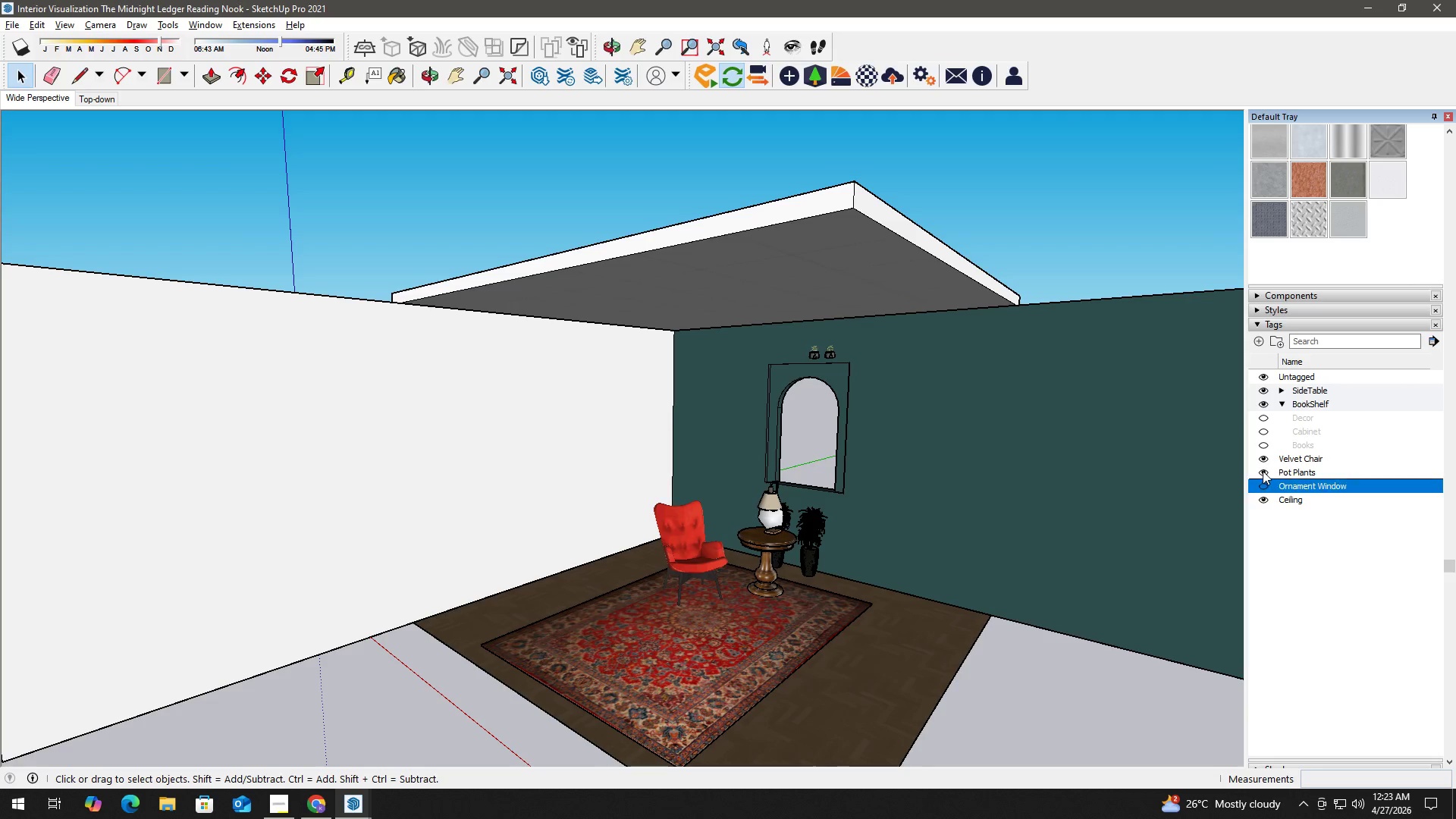 
double_click([1264, 461])
 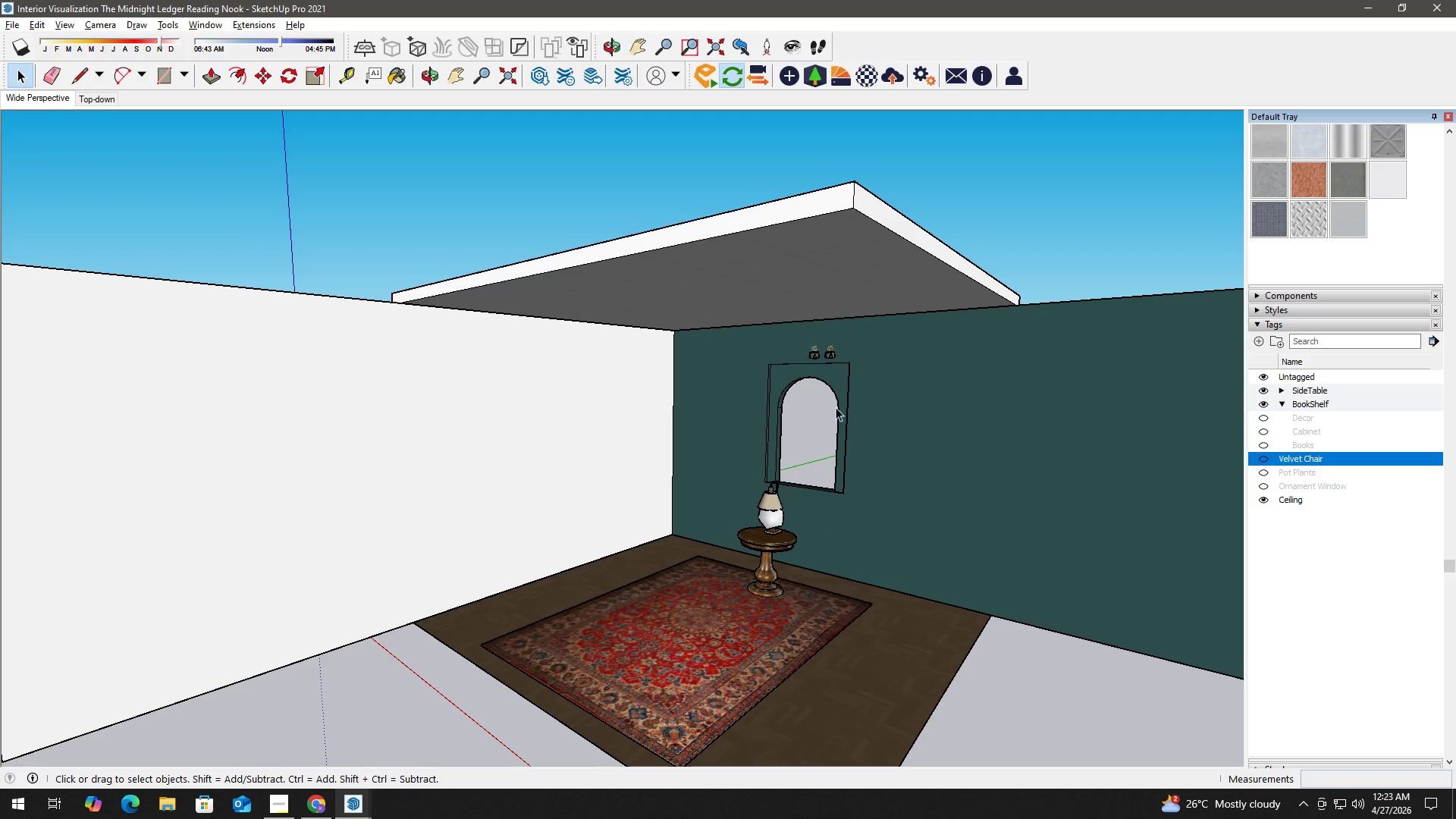 
hold_key(key=ControlLeft, duration=0.75)
left_click([817, 353])
 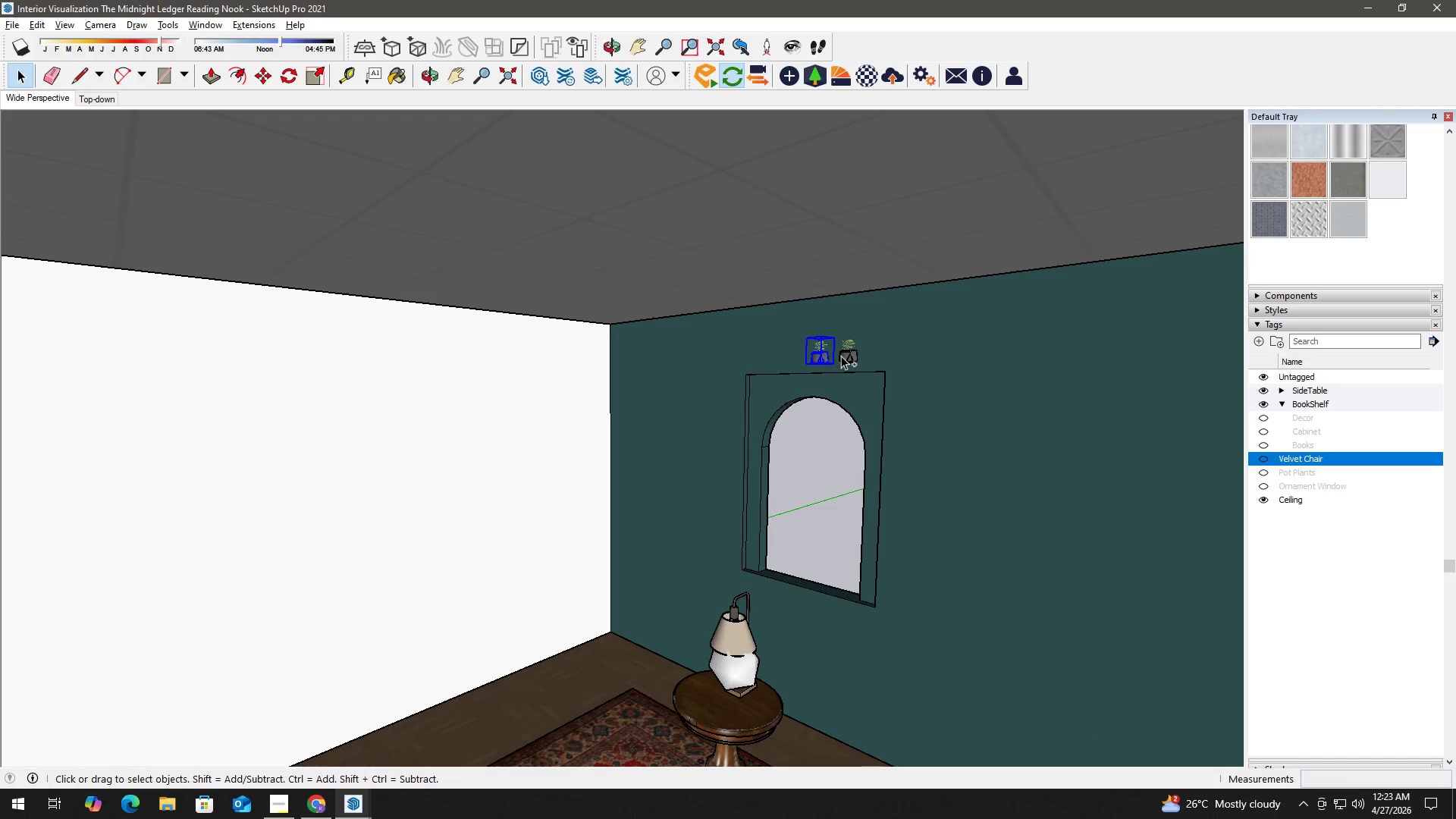 
scroll: coordinate [817, 353], scroll_direction: up, amount: 6.0
 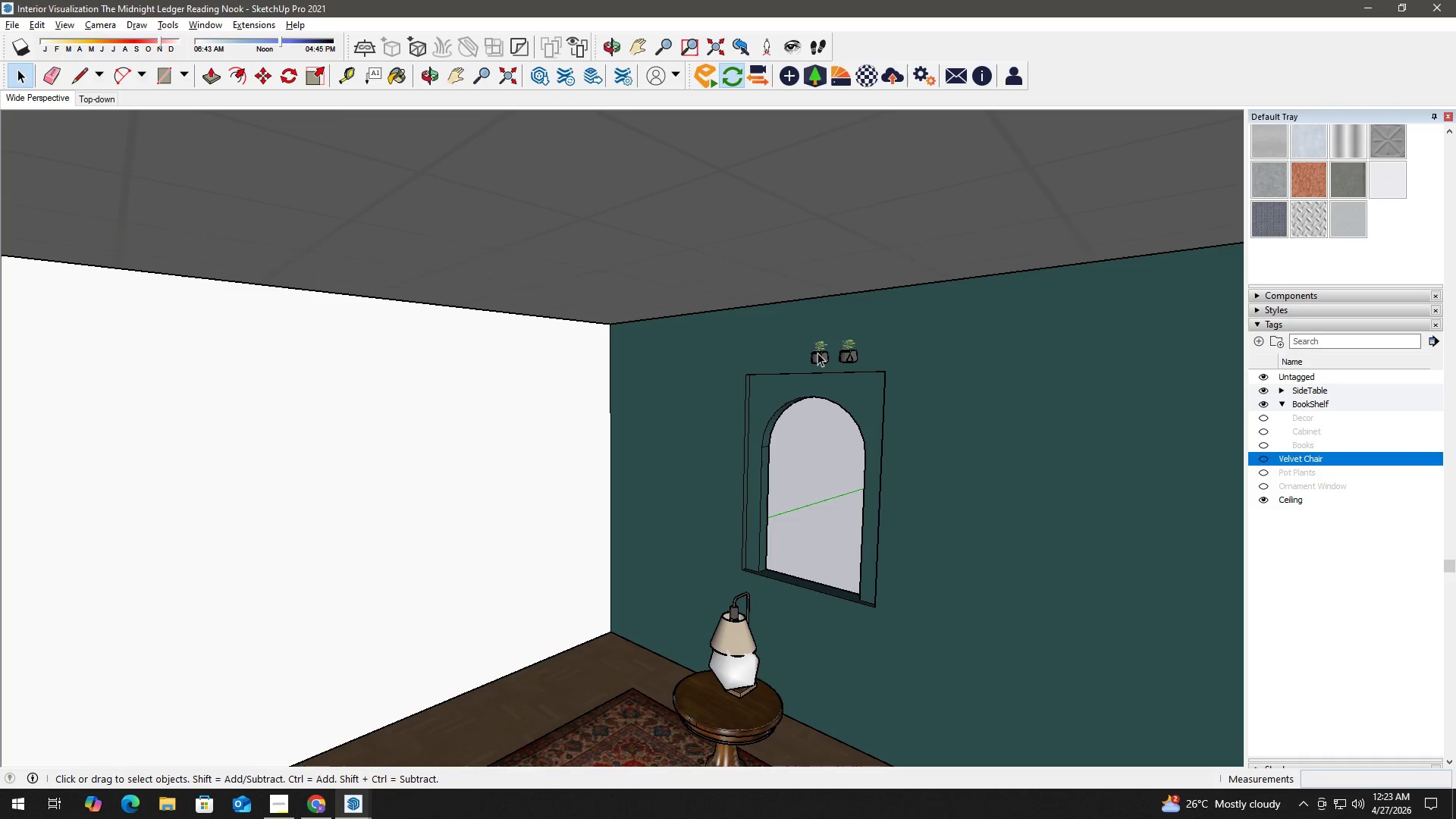 
double_click([846, 356])
 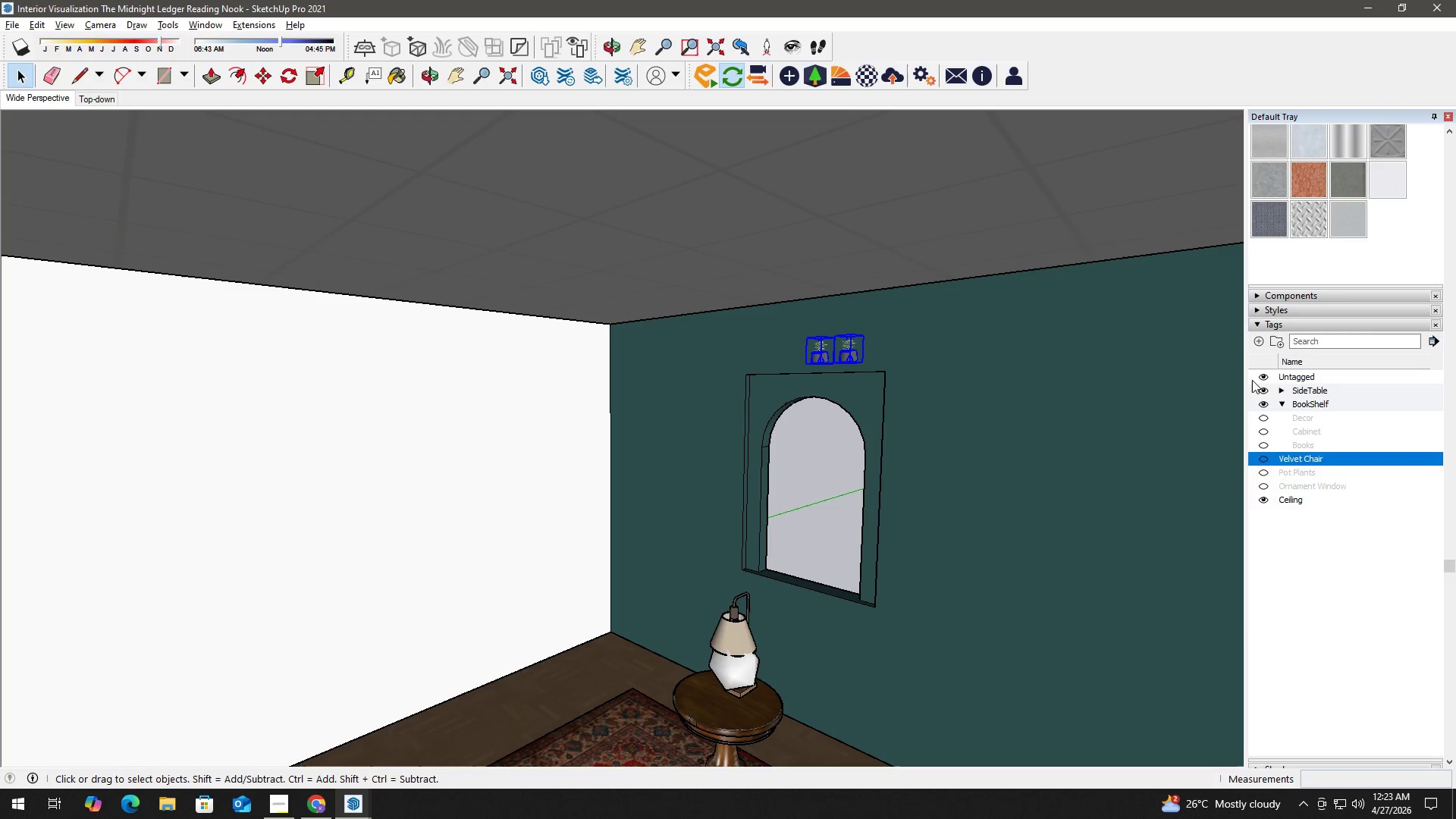 
scroll: coordinate [1221, 209], scroll_direction: up, amount: 7.0
 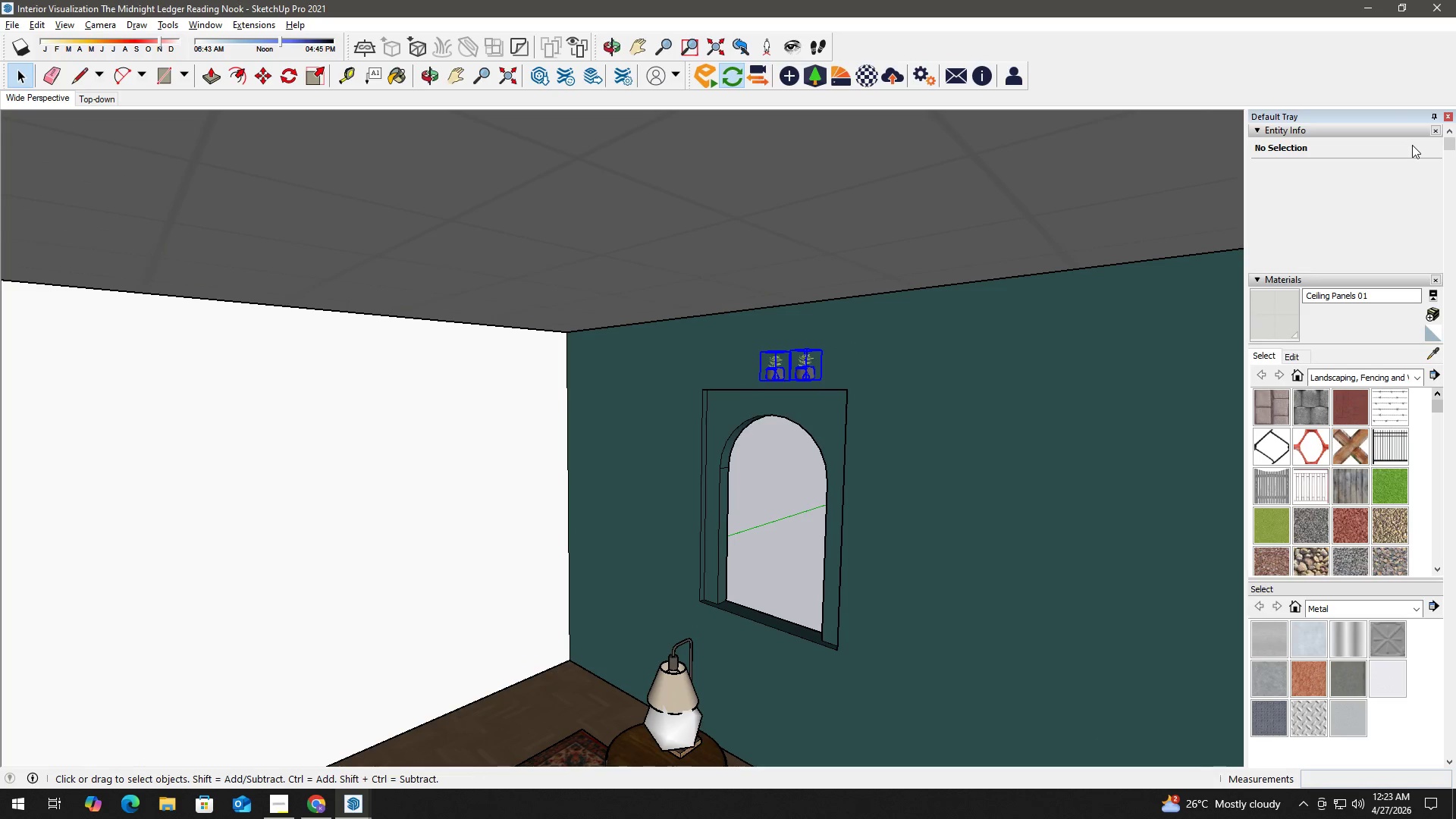 
left_click([1416, 176])
 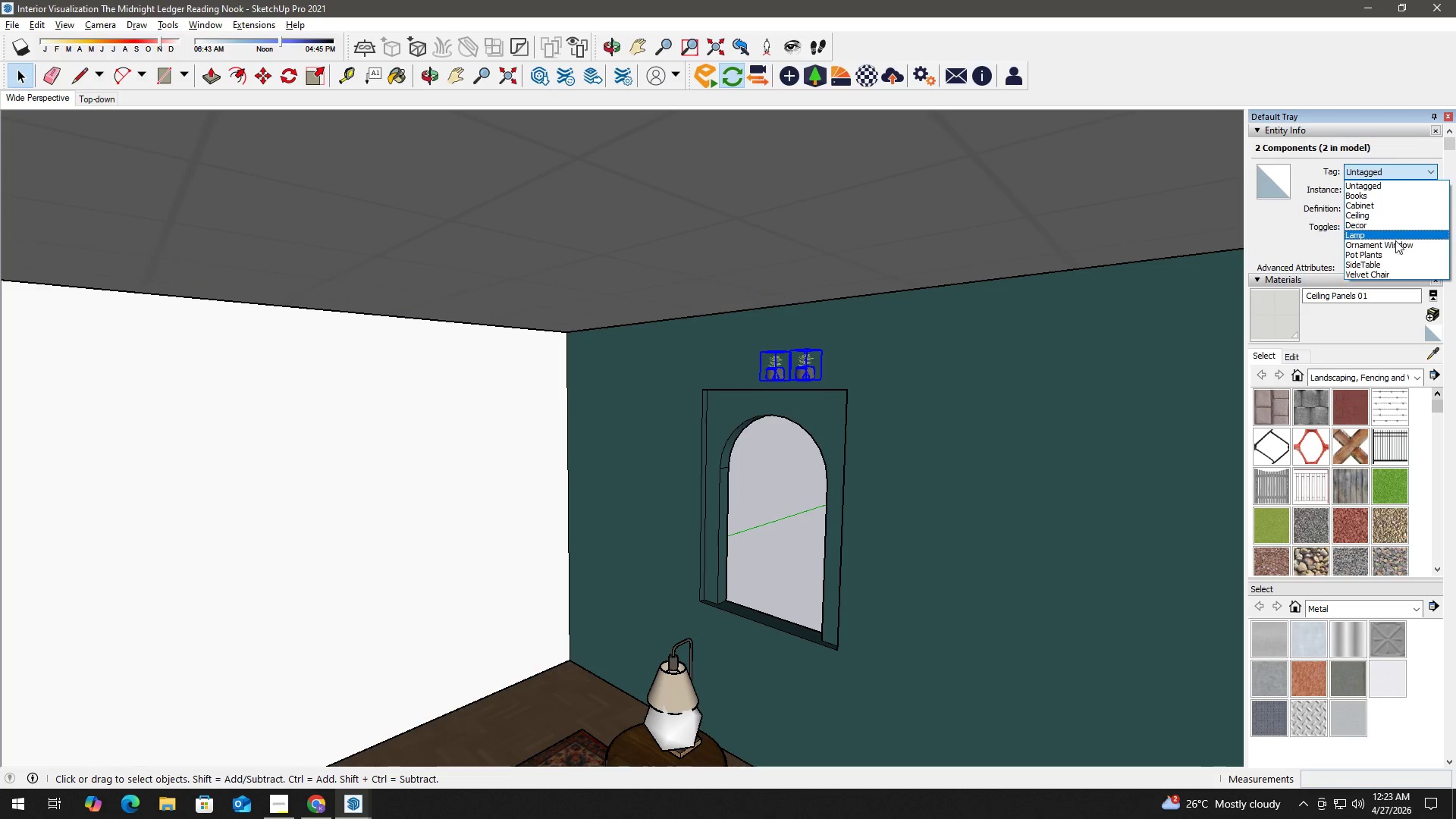 
left_click([1398, 259])
 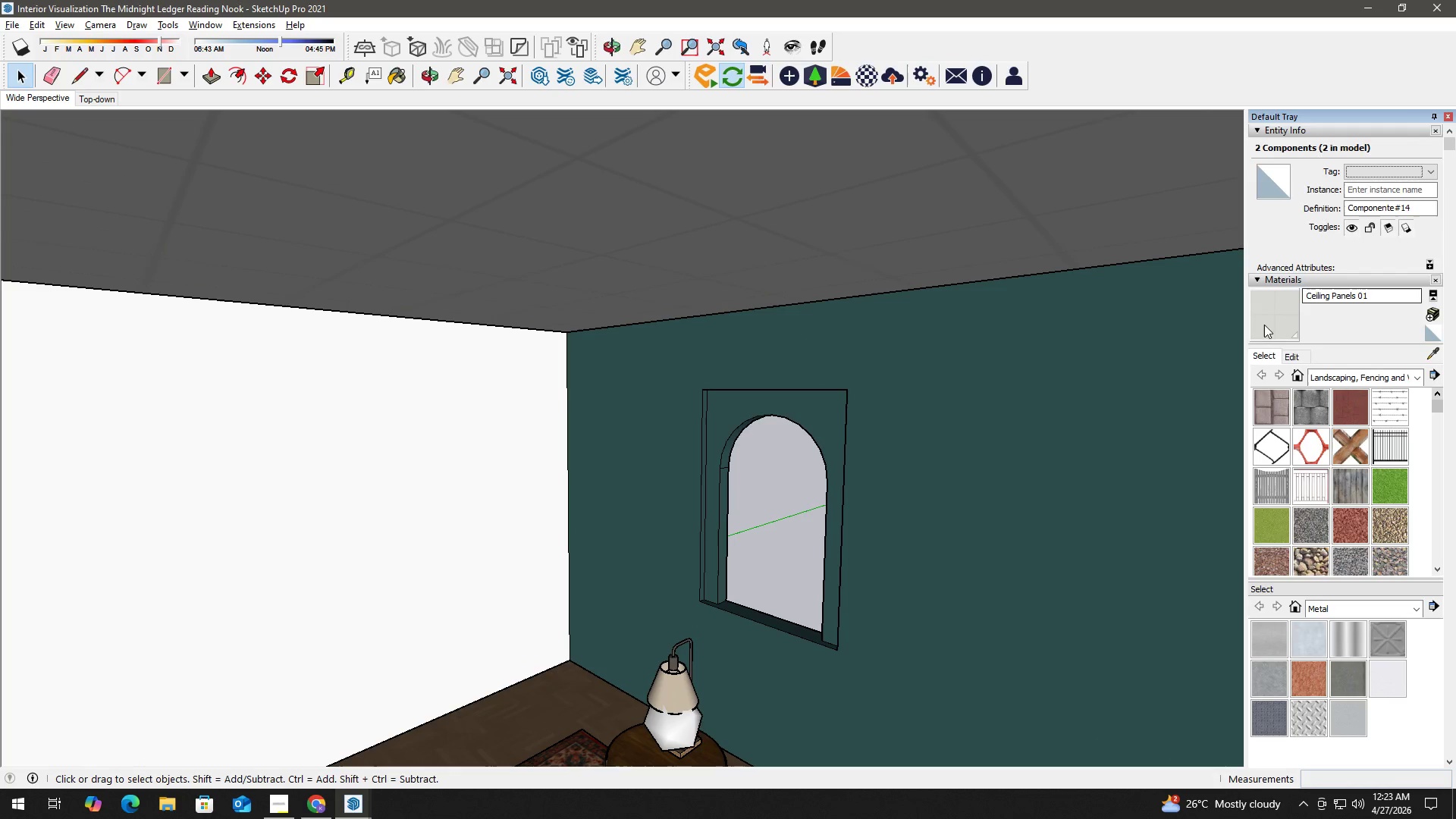 
type(hh)
 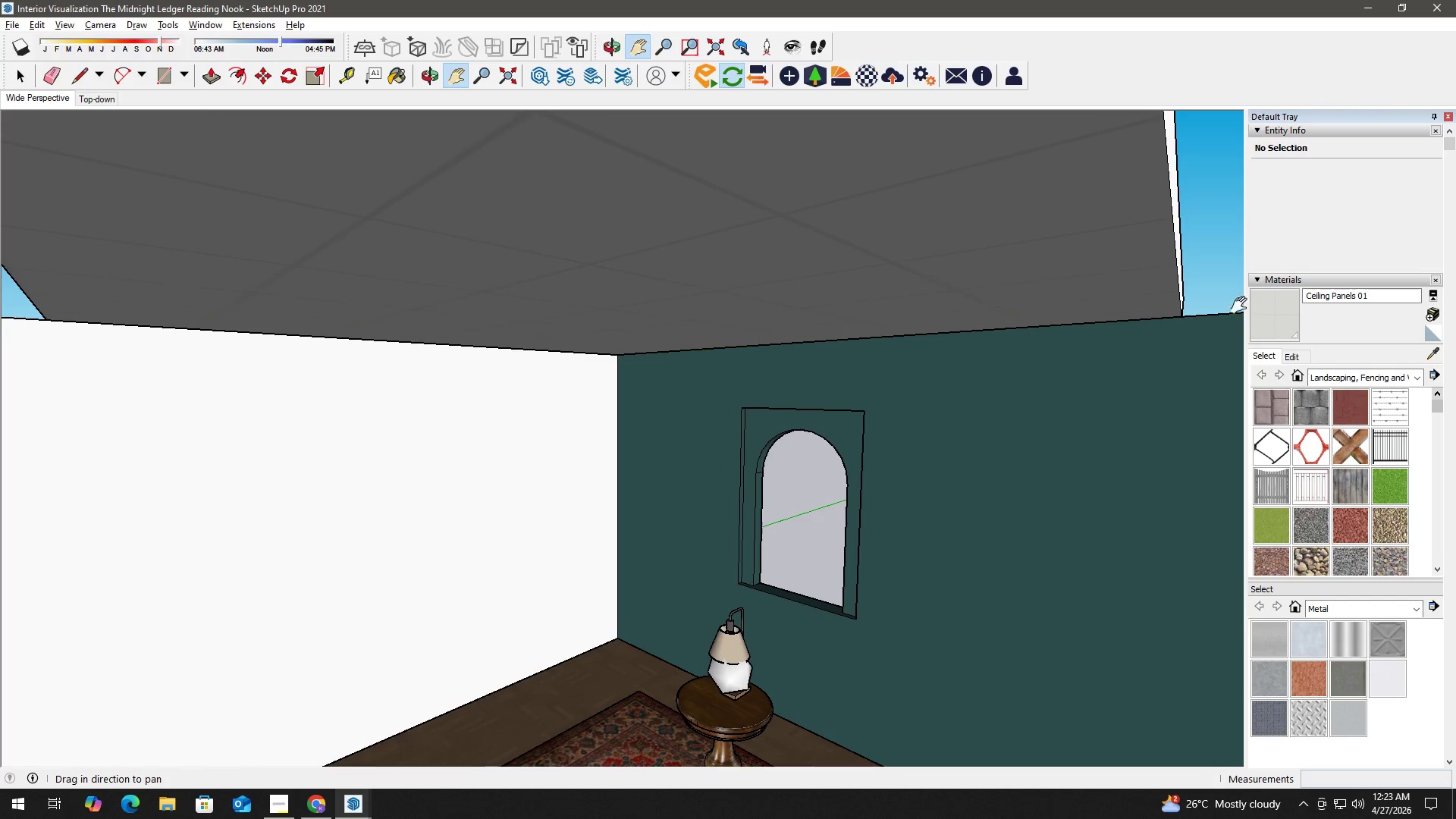 
left_click_drag(start_coordinate=[935, 507], to_coordinate=[949, 353])
 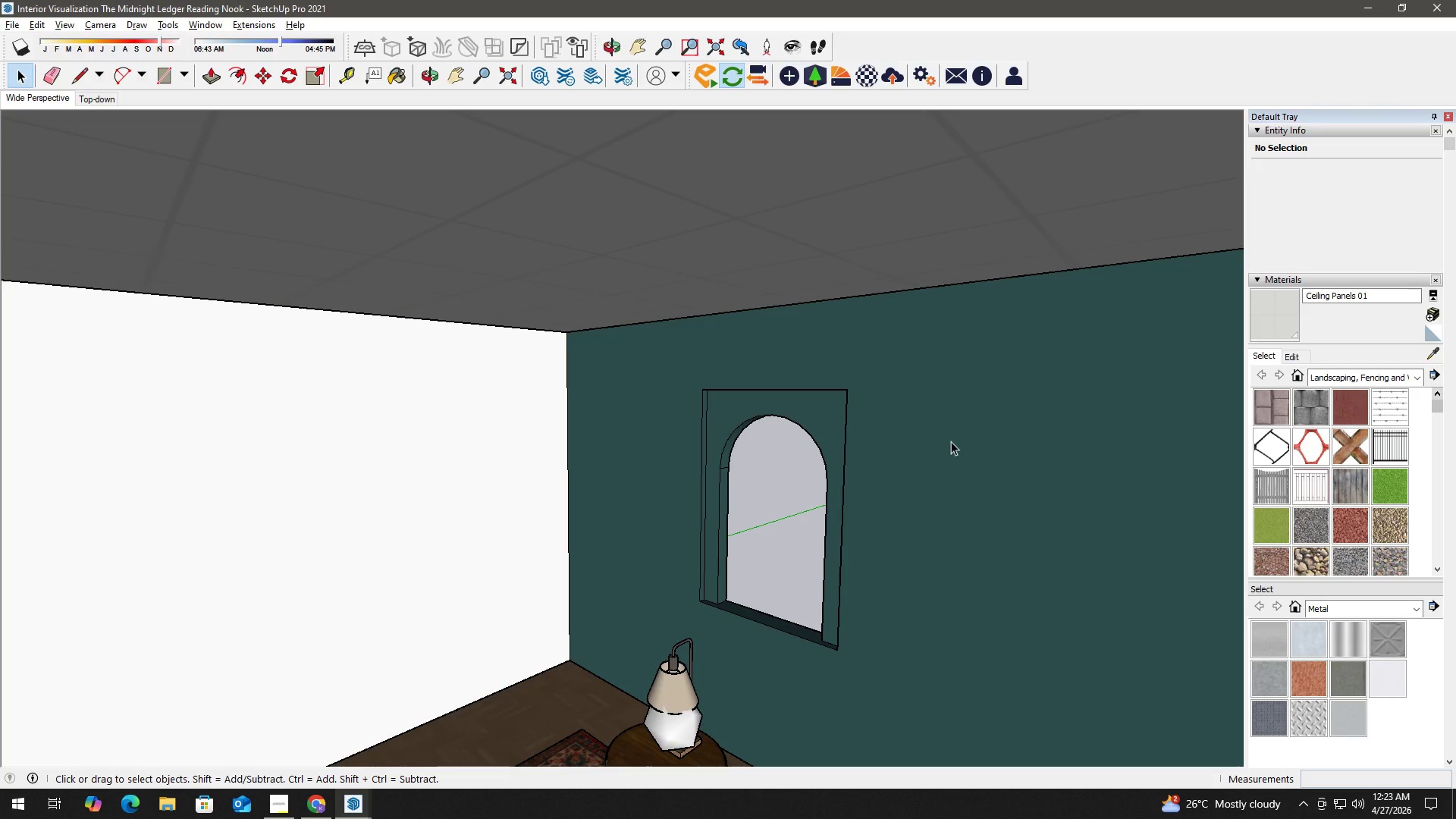 
scroll: coordinate [929, 499], scroll_direction: down, amount: 3.0
 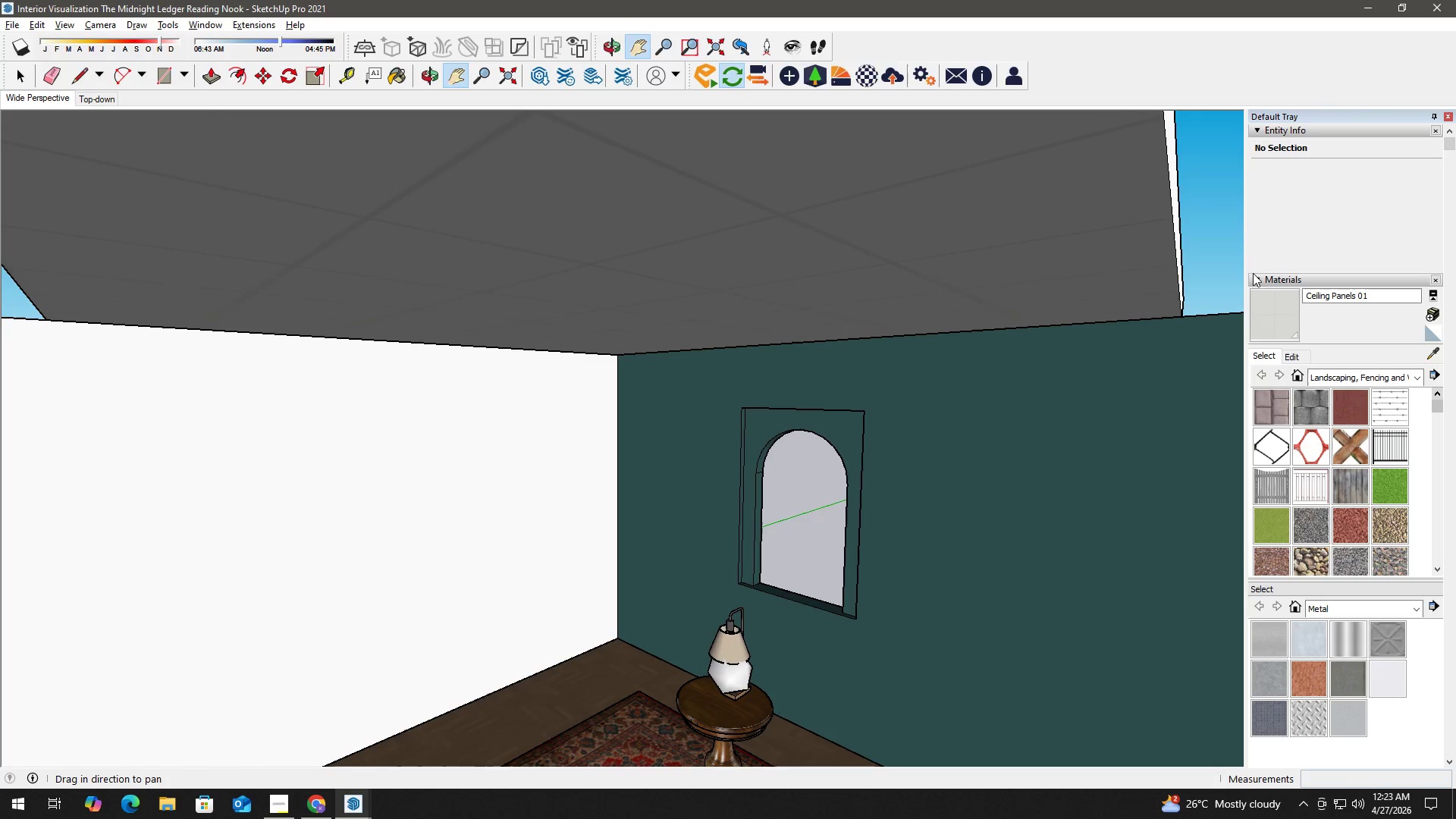 
key(Space)
 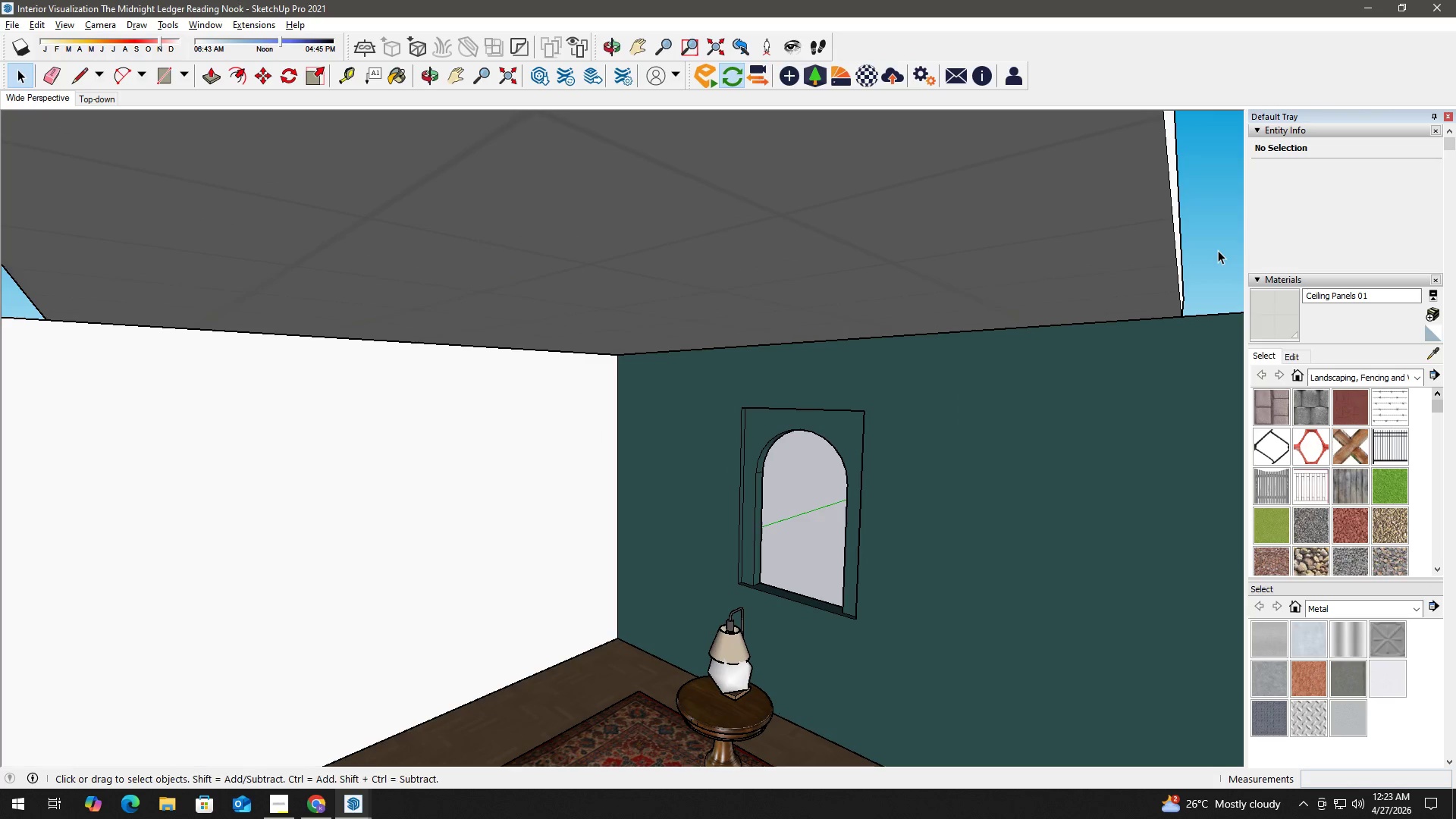 
left_click([1217, 250])
 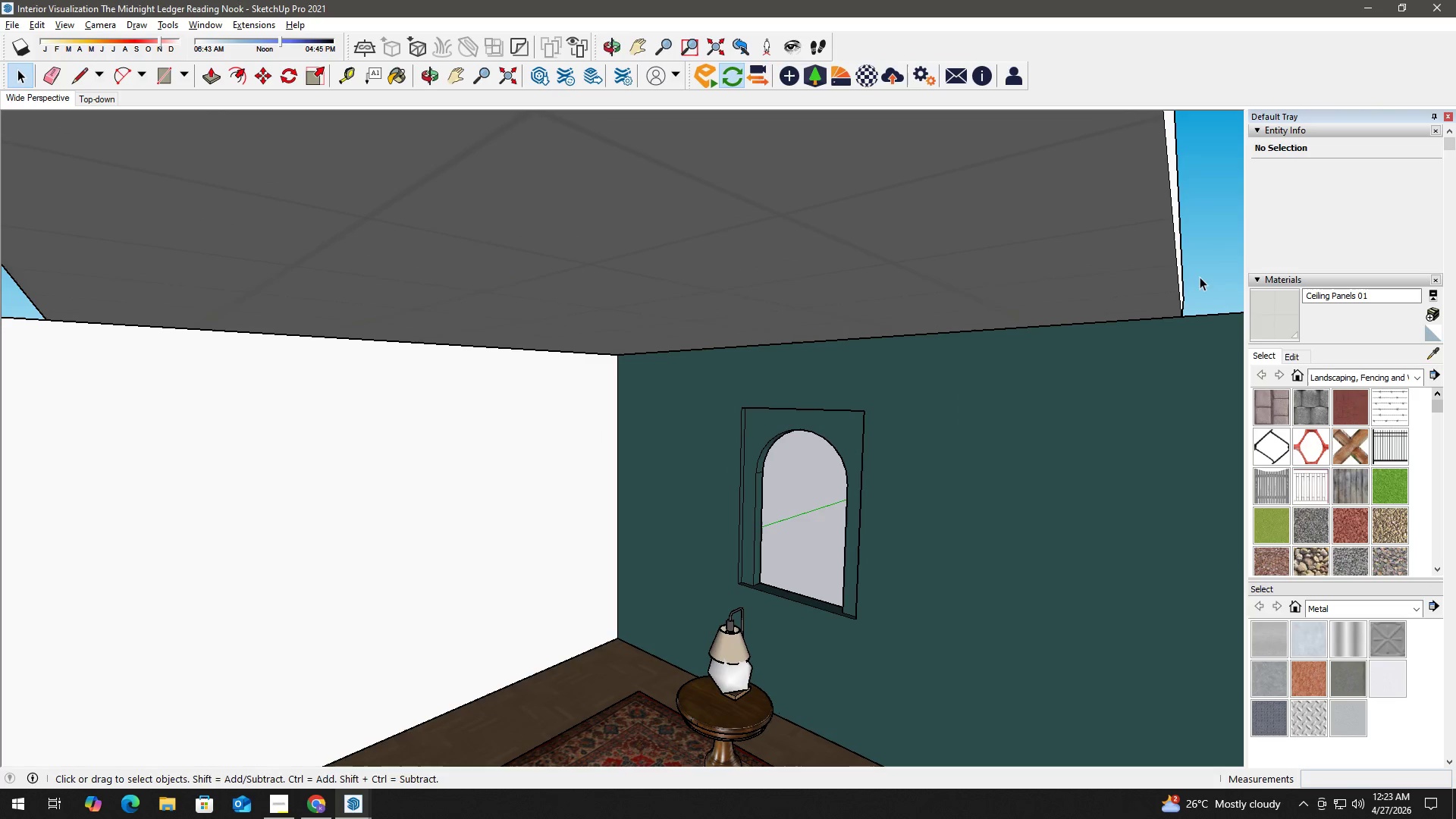 
key(H)
 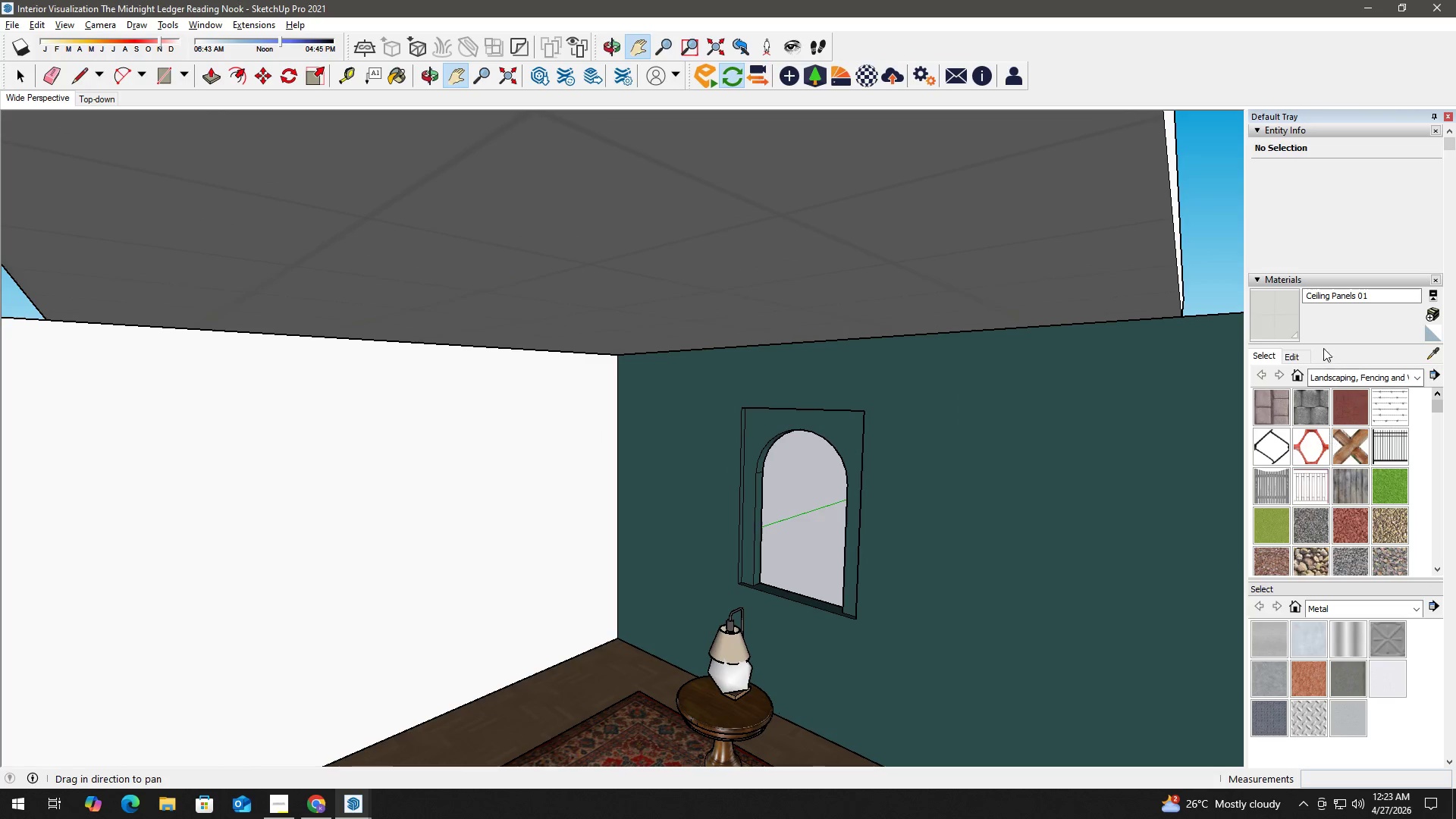 
key(Space)
 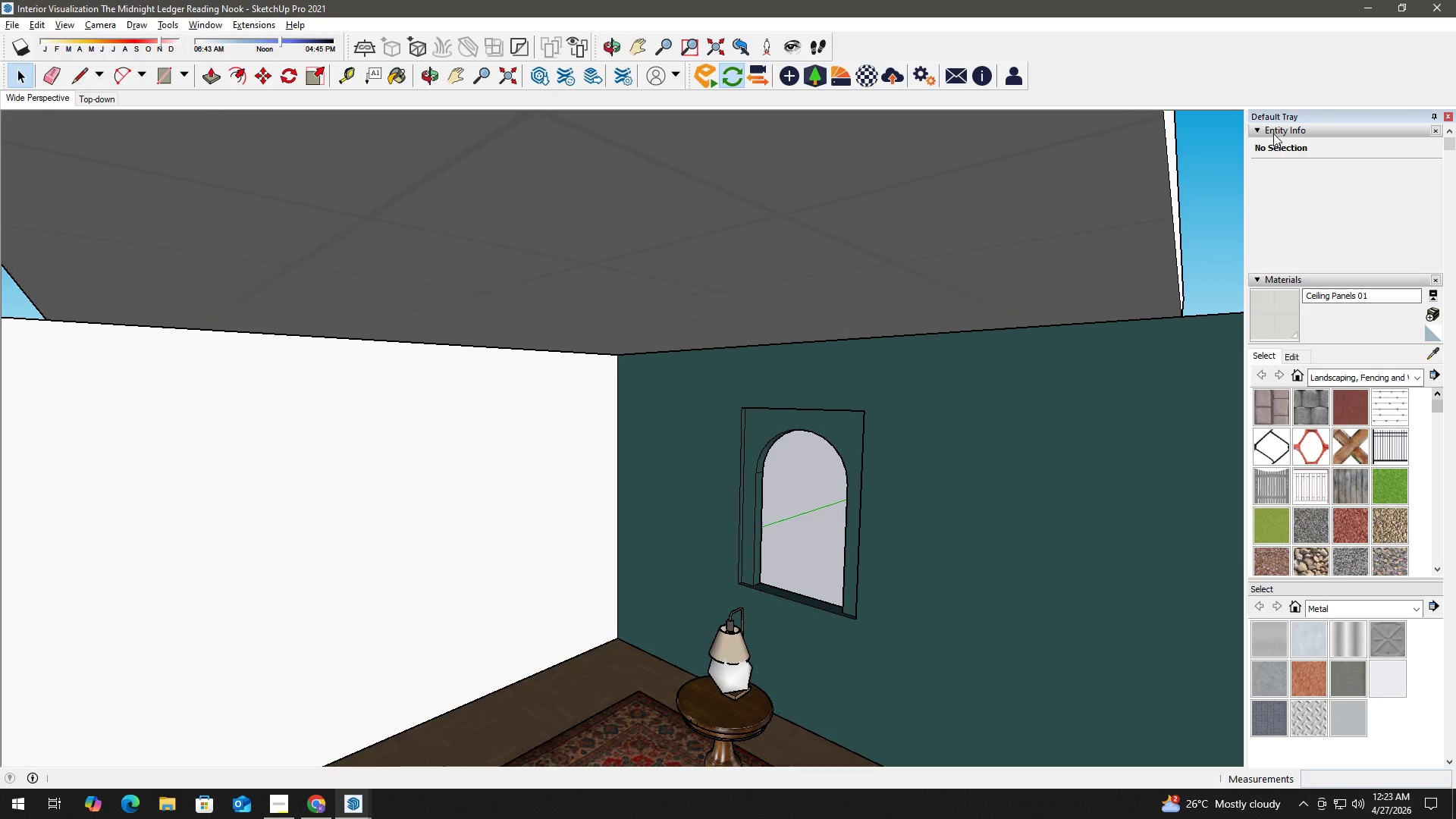 
left_click([1274, 130])
 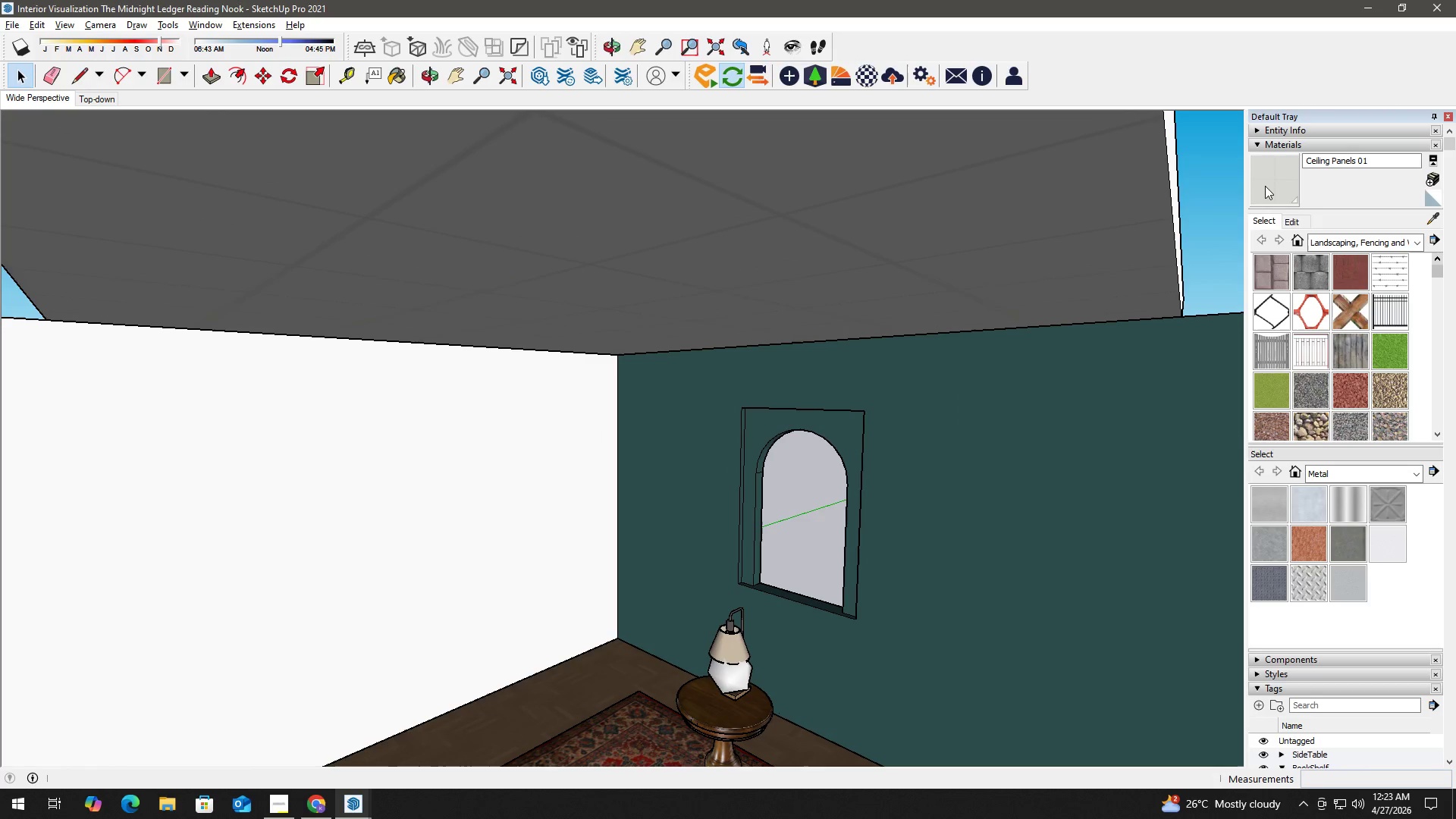 
left_click([1269, 145])
 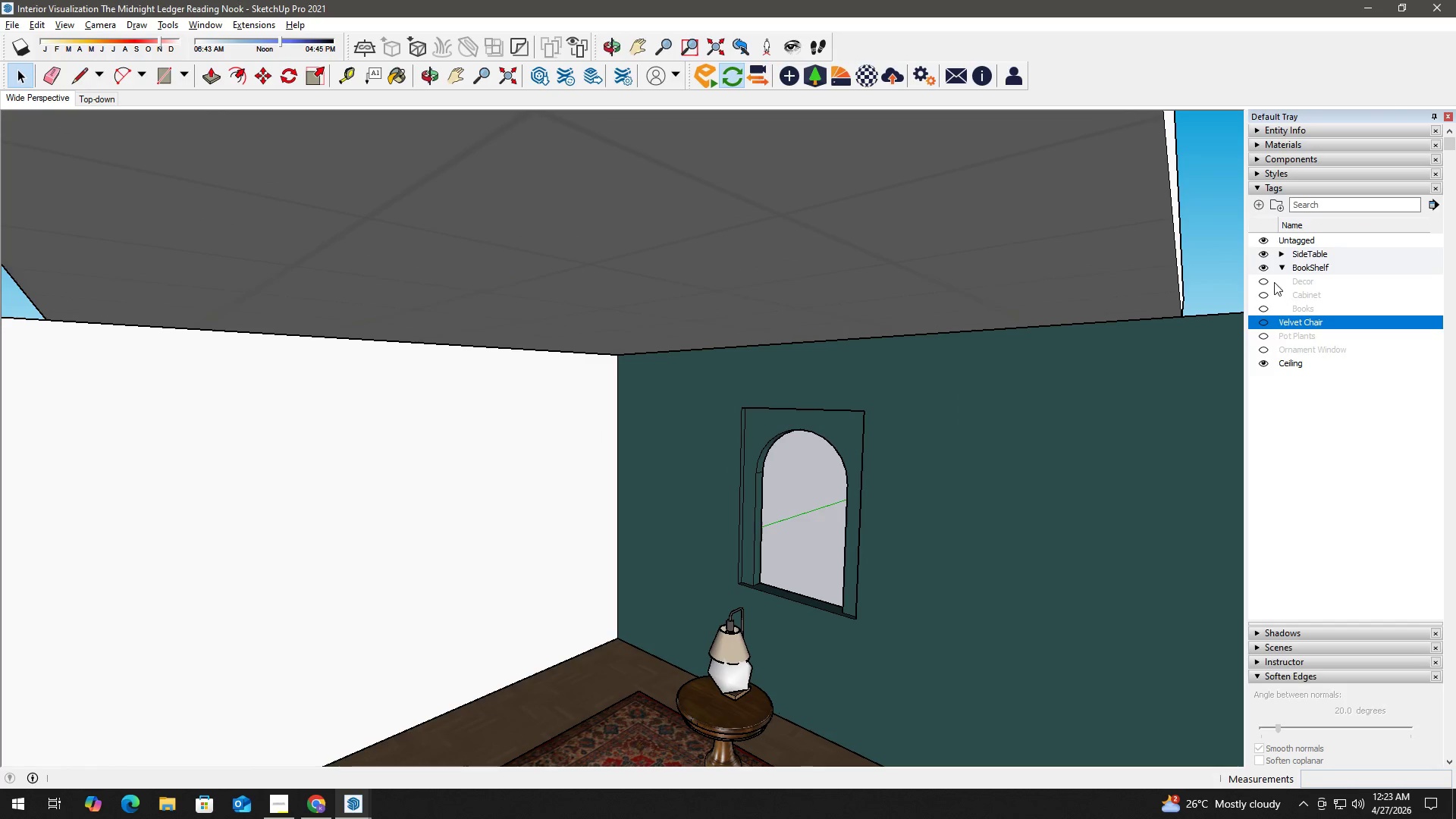 
left_click([1264, 266])
 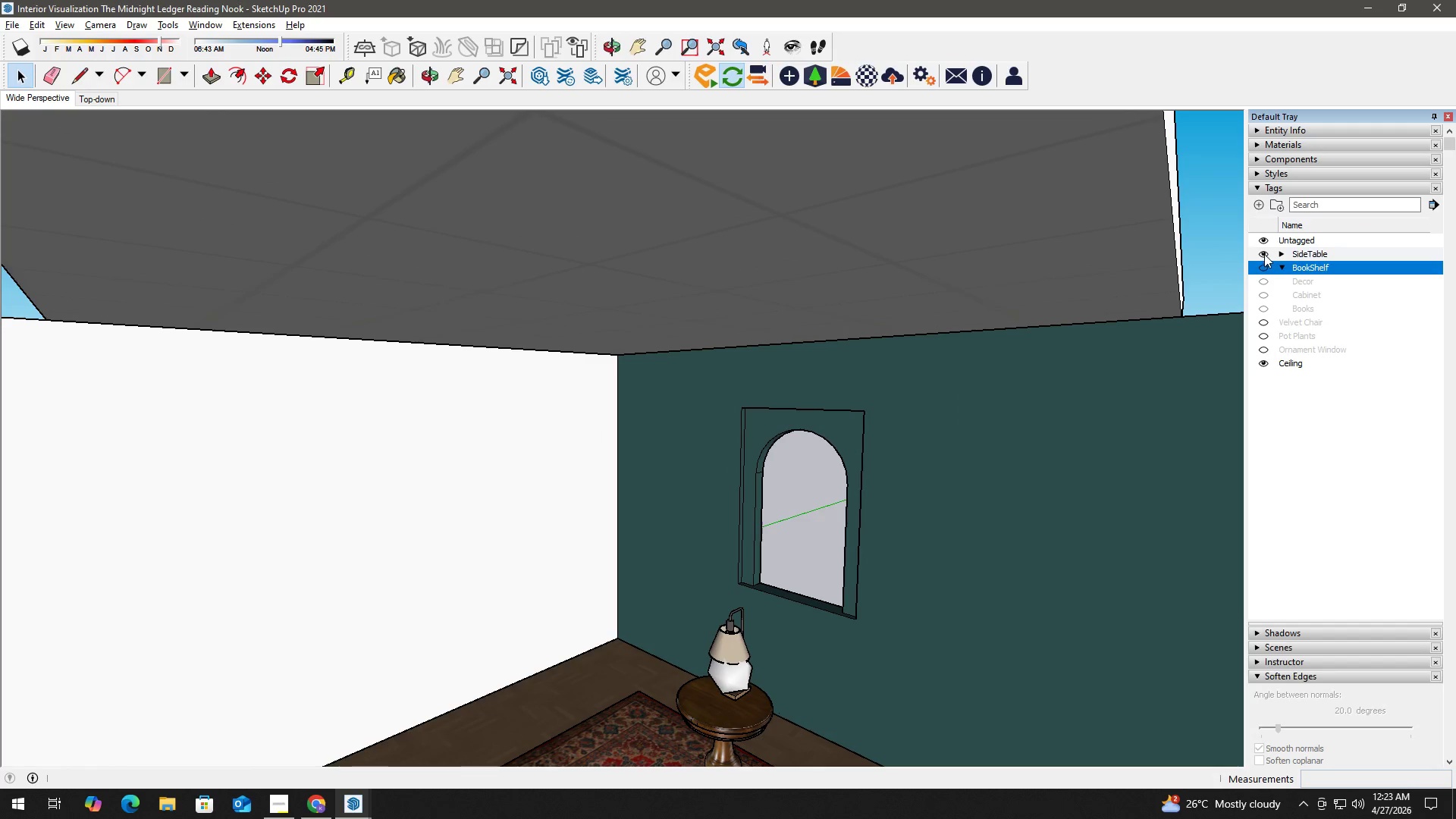 
left_click([1264, 254])
 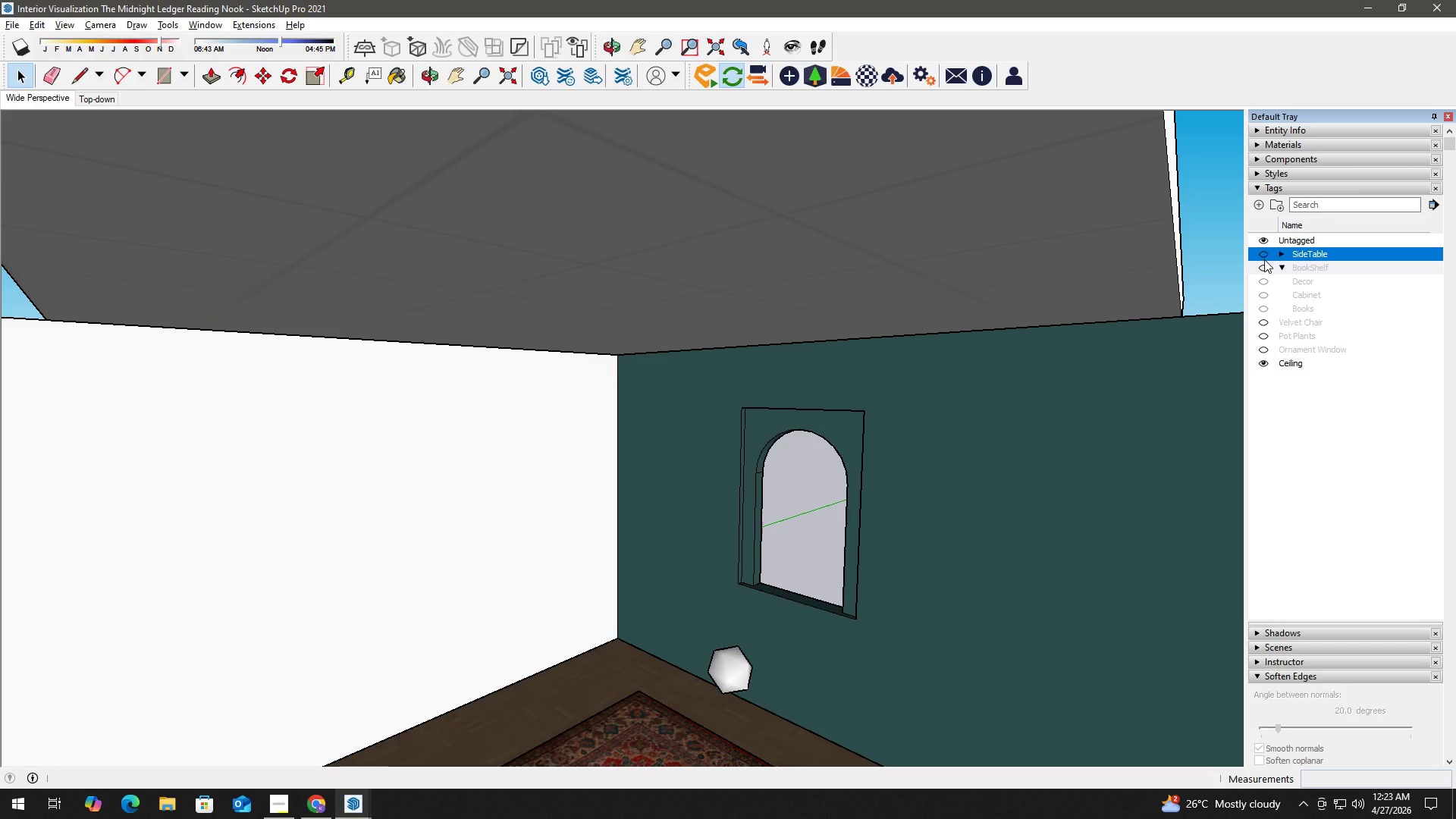 
key(H)
 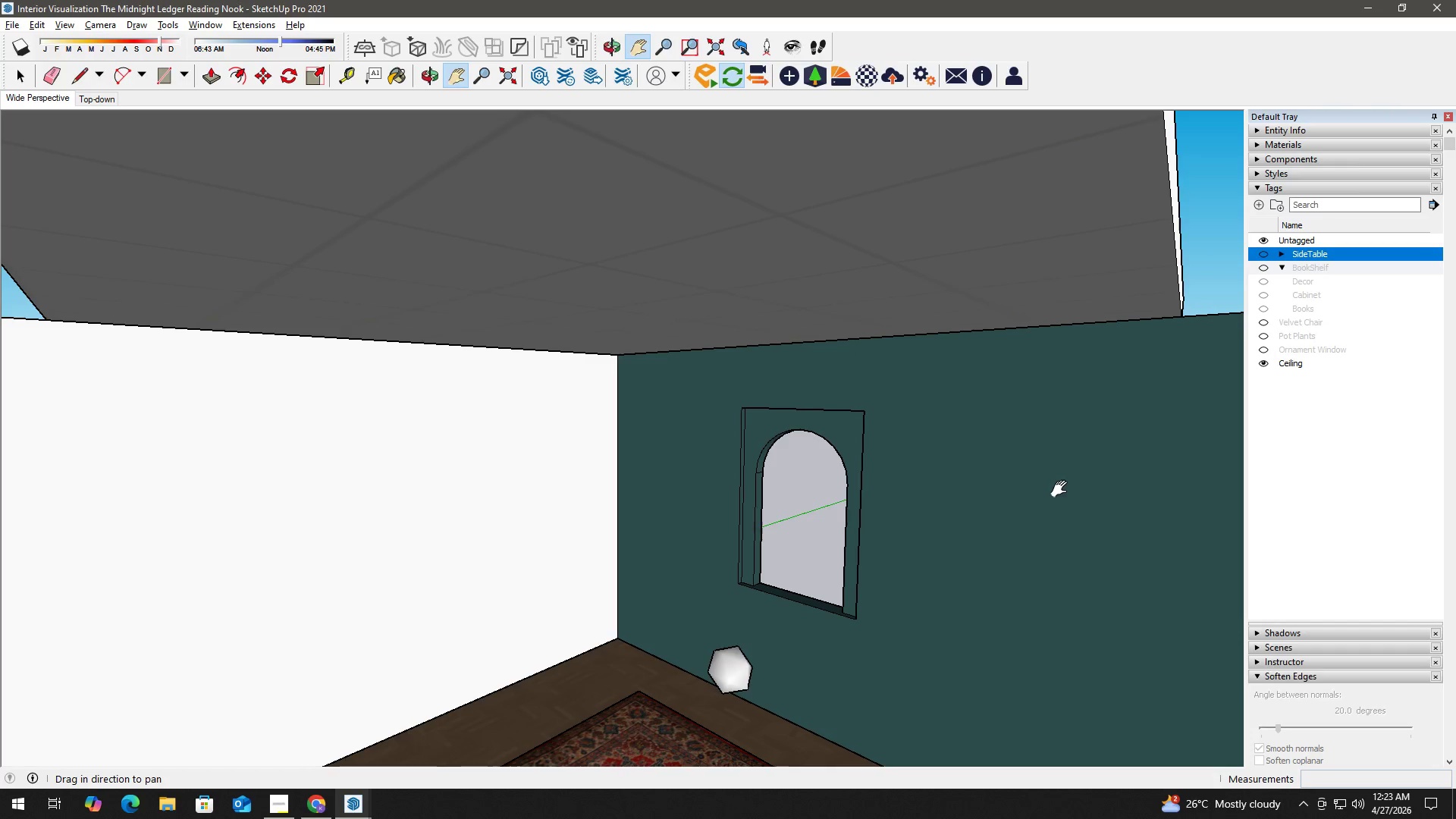 
key(Space)
 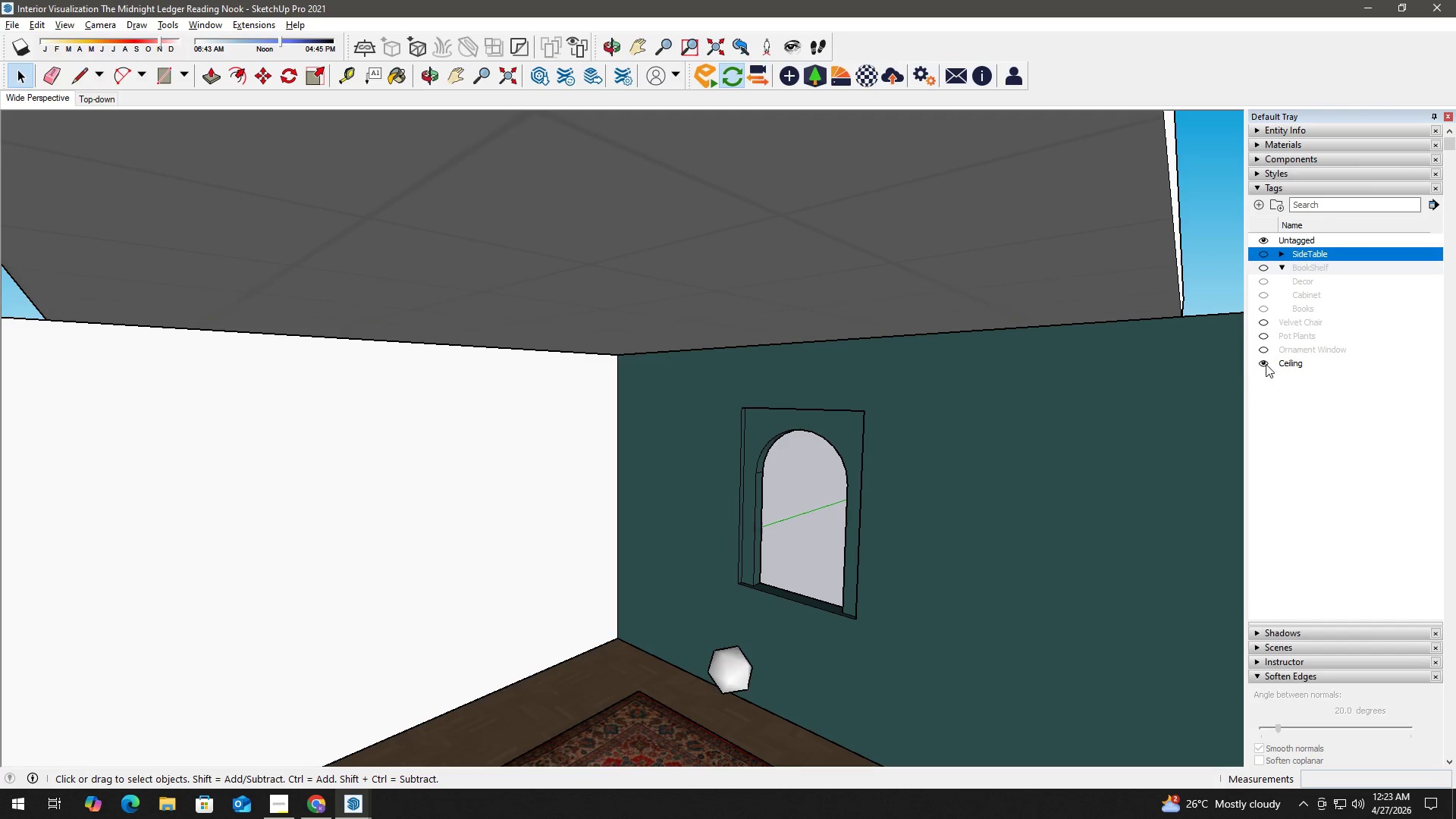 
left_click([1264, 362])
 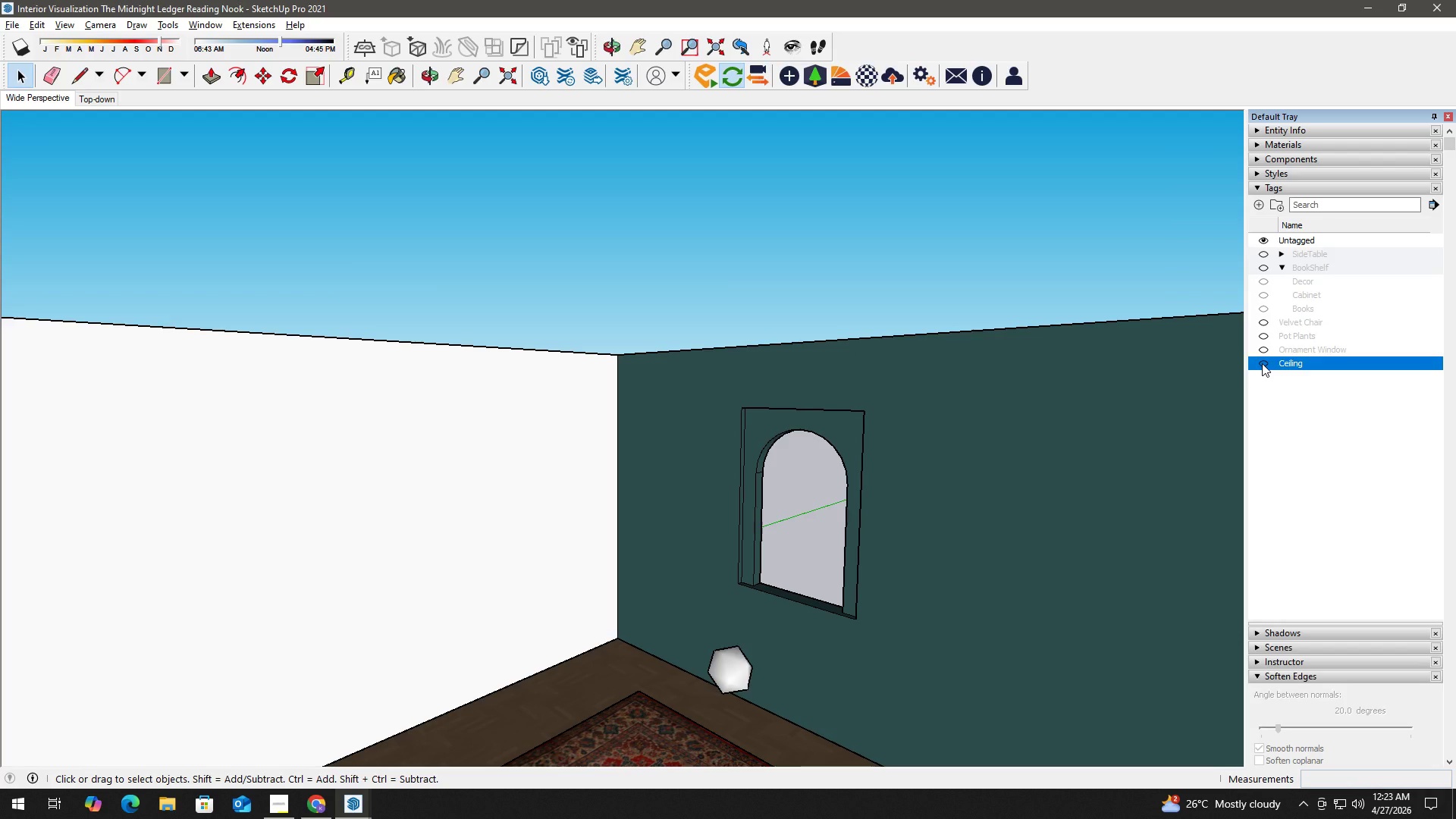 
left_click([1262, 363])
 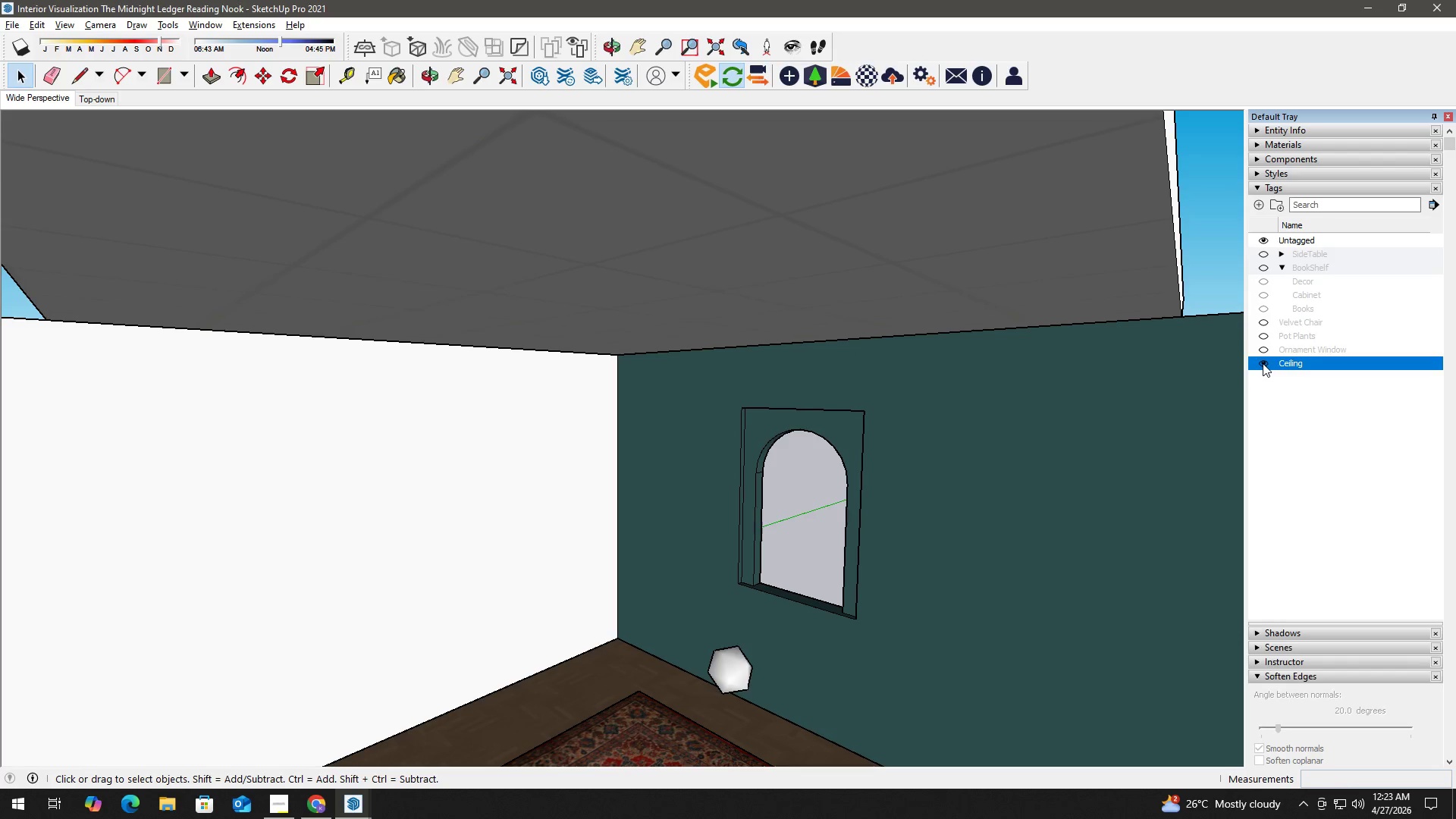 
left_click([1263, 362])
 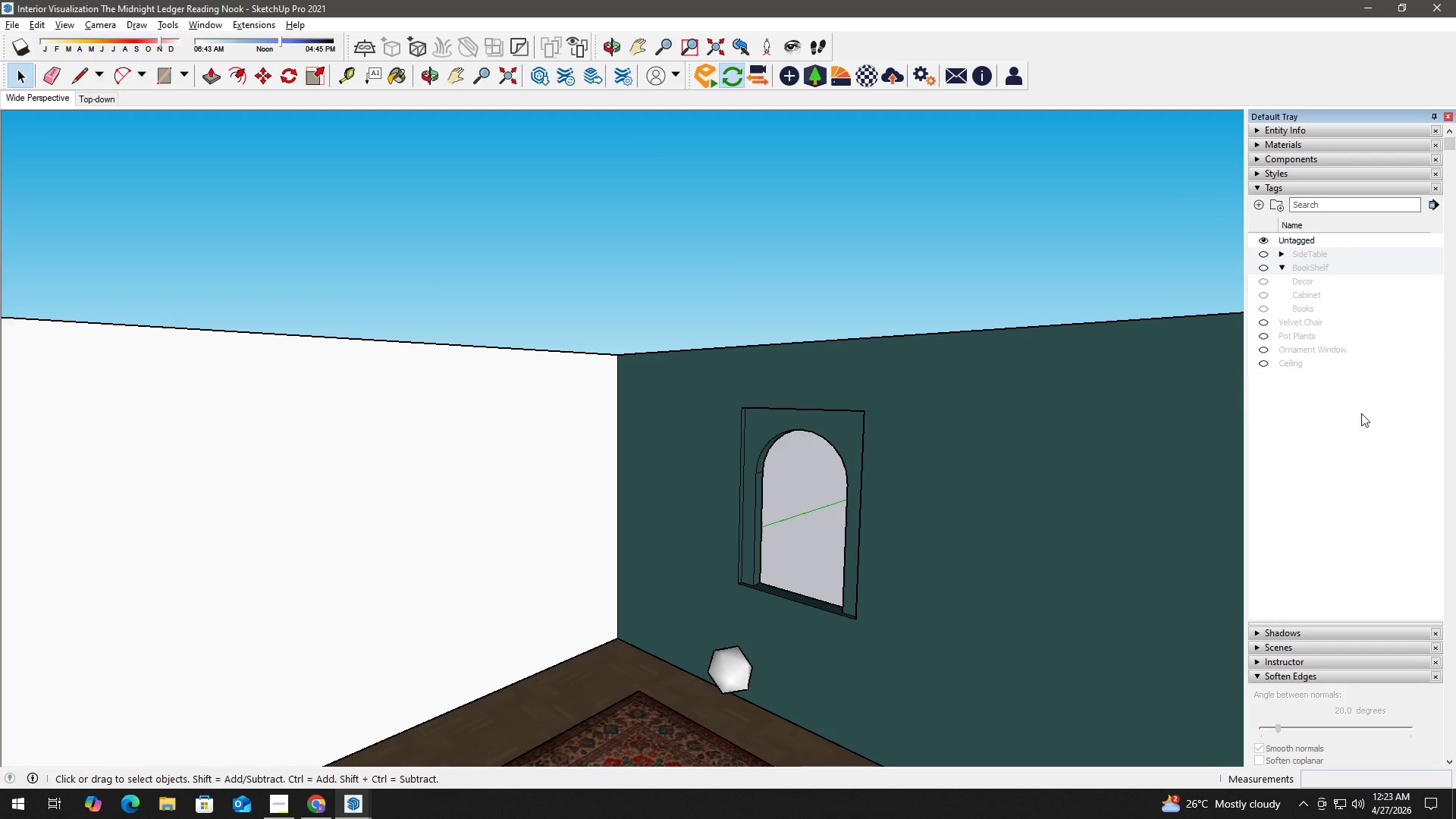 
left_click([1263, 205])
 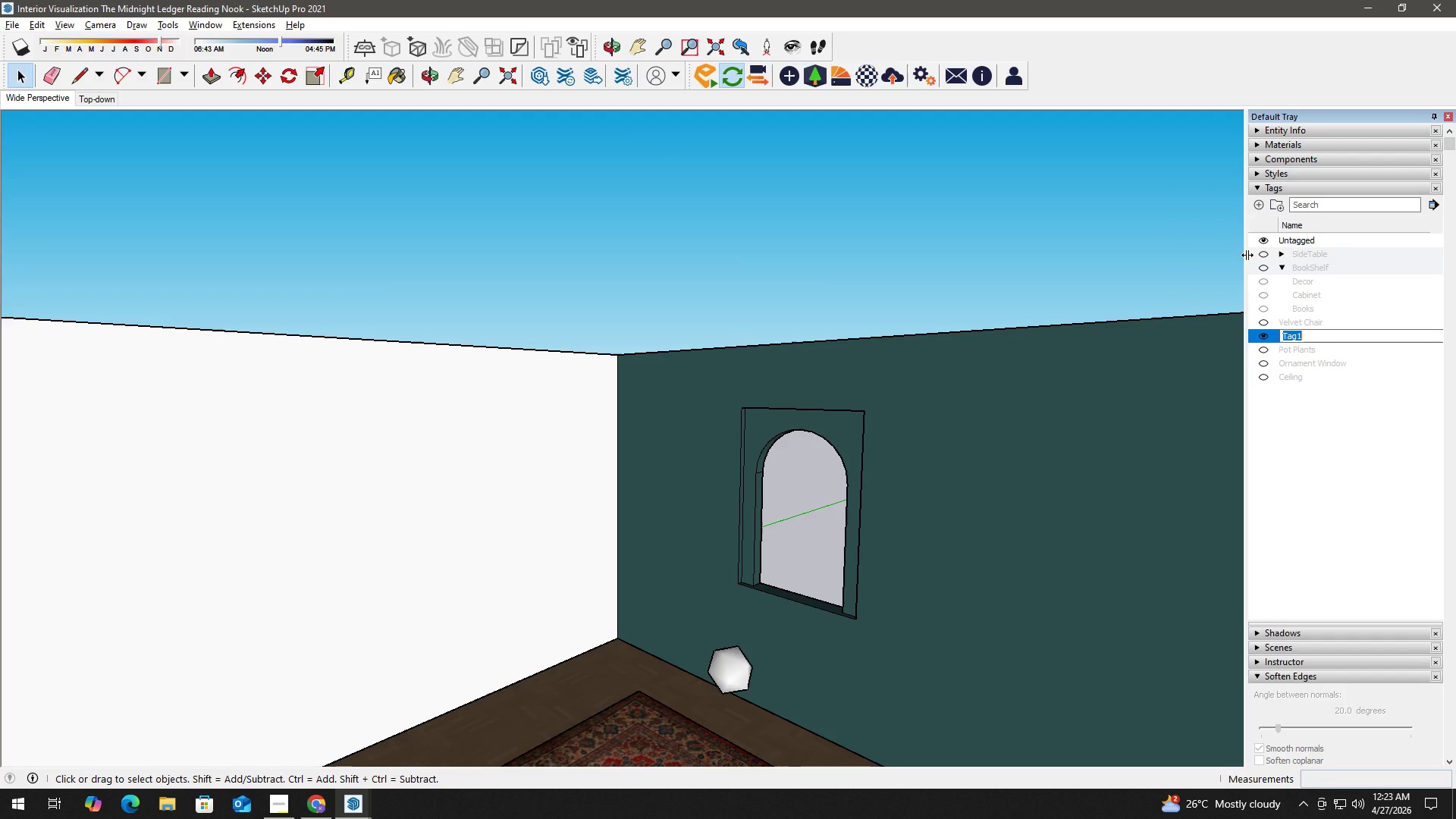 
type(Sphere Lig)
key(Backspace)
 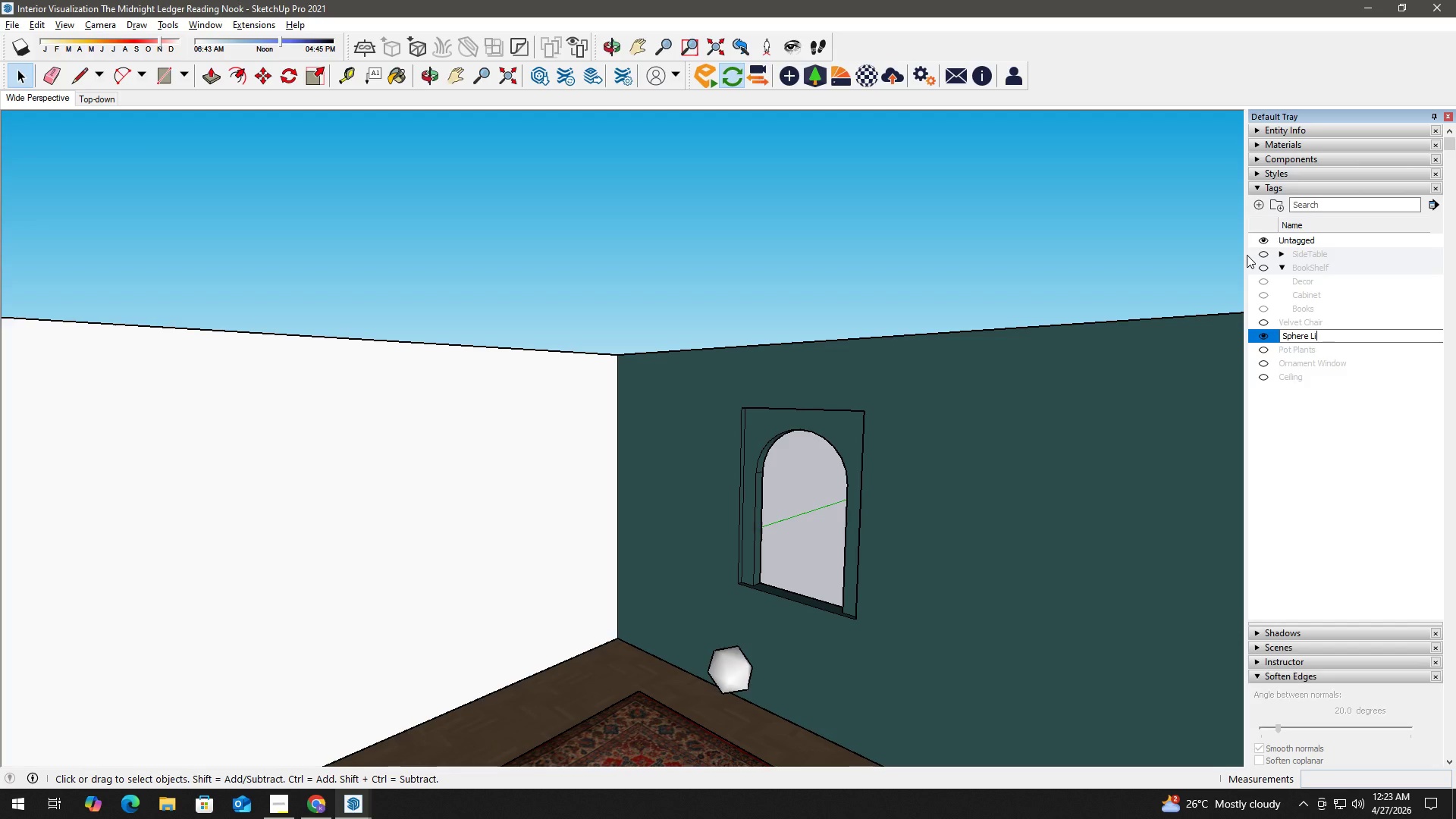 
key(Control+ControlLeft)
 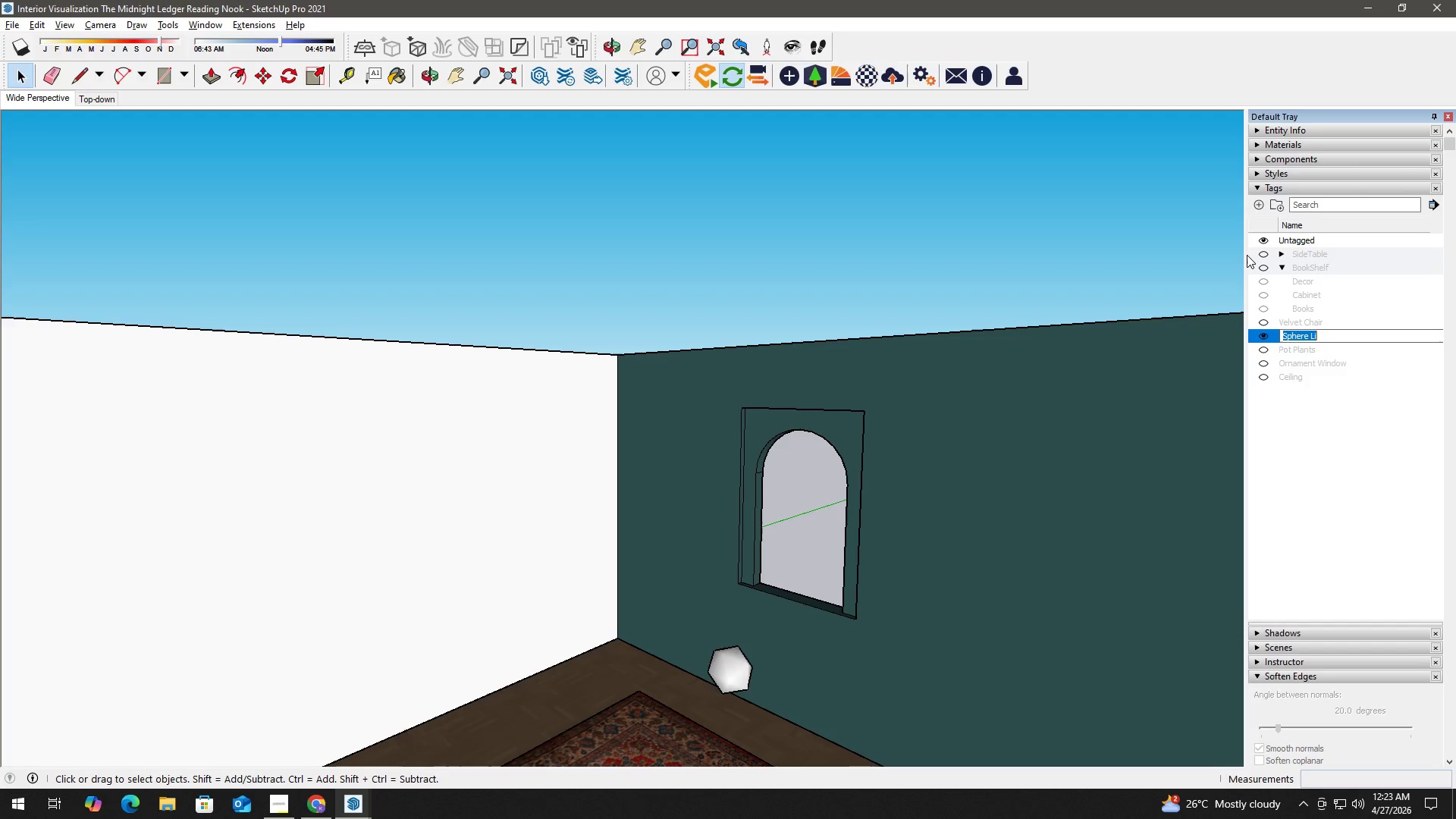 
key(Control+A)
 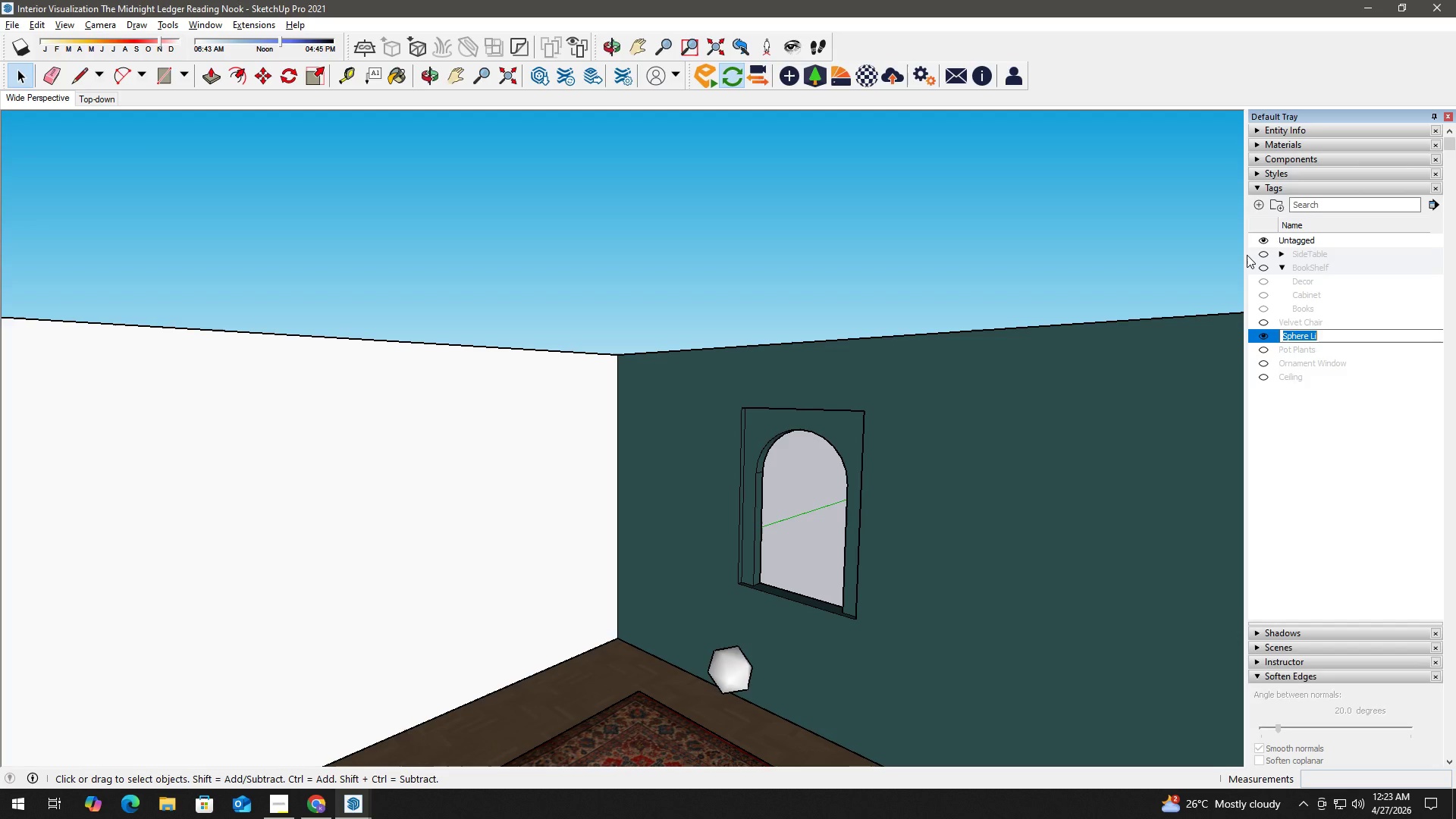 
type(Lamp Light)
 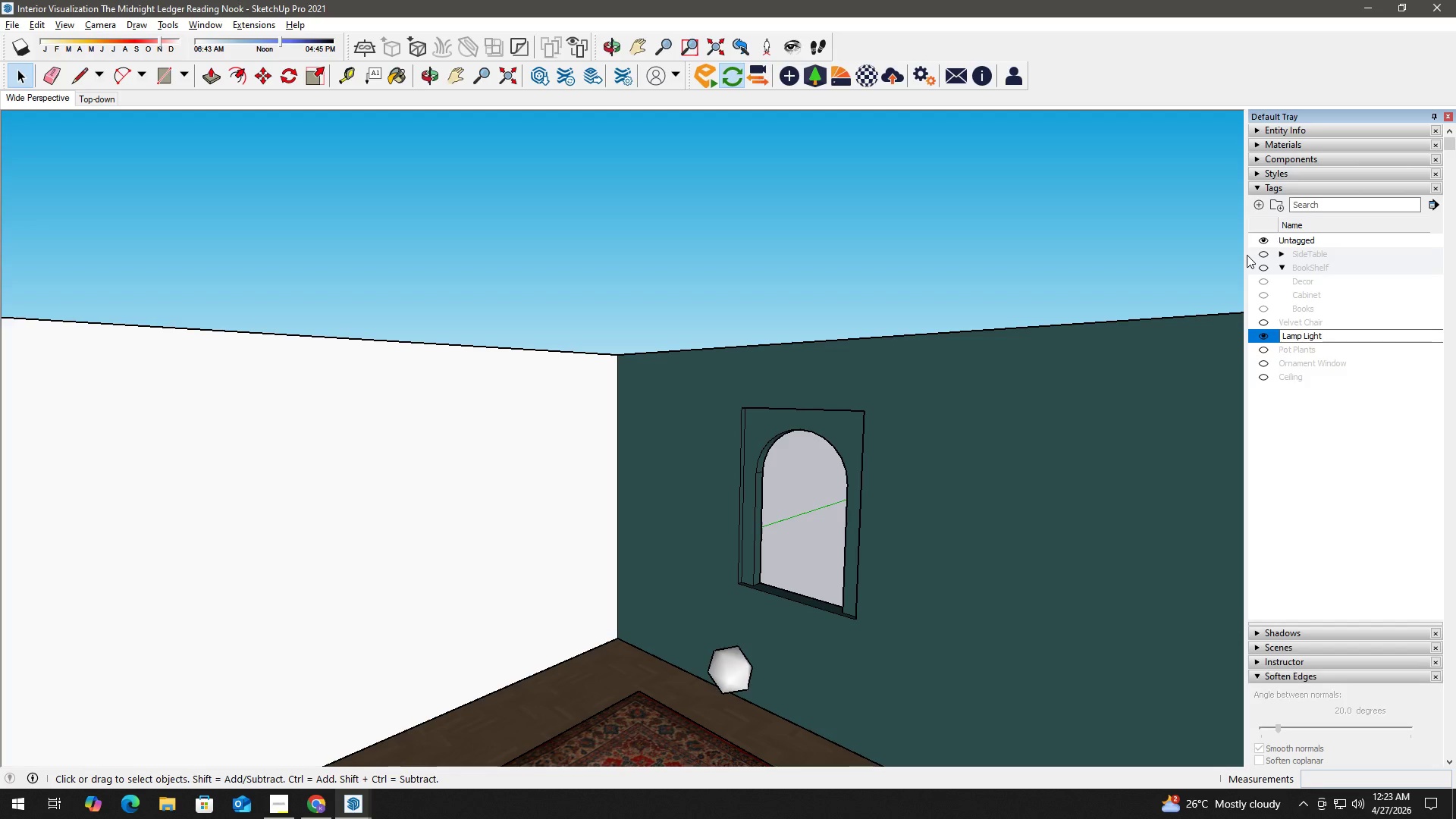 
key(Enter)
 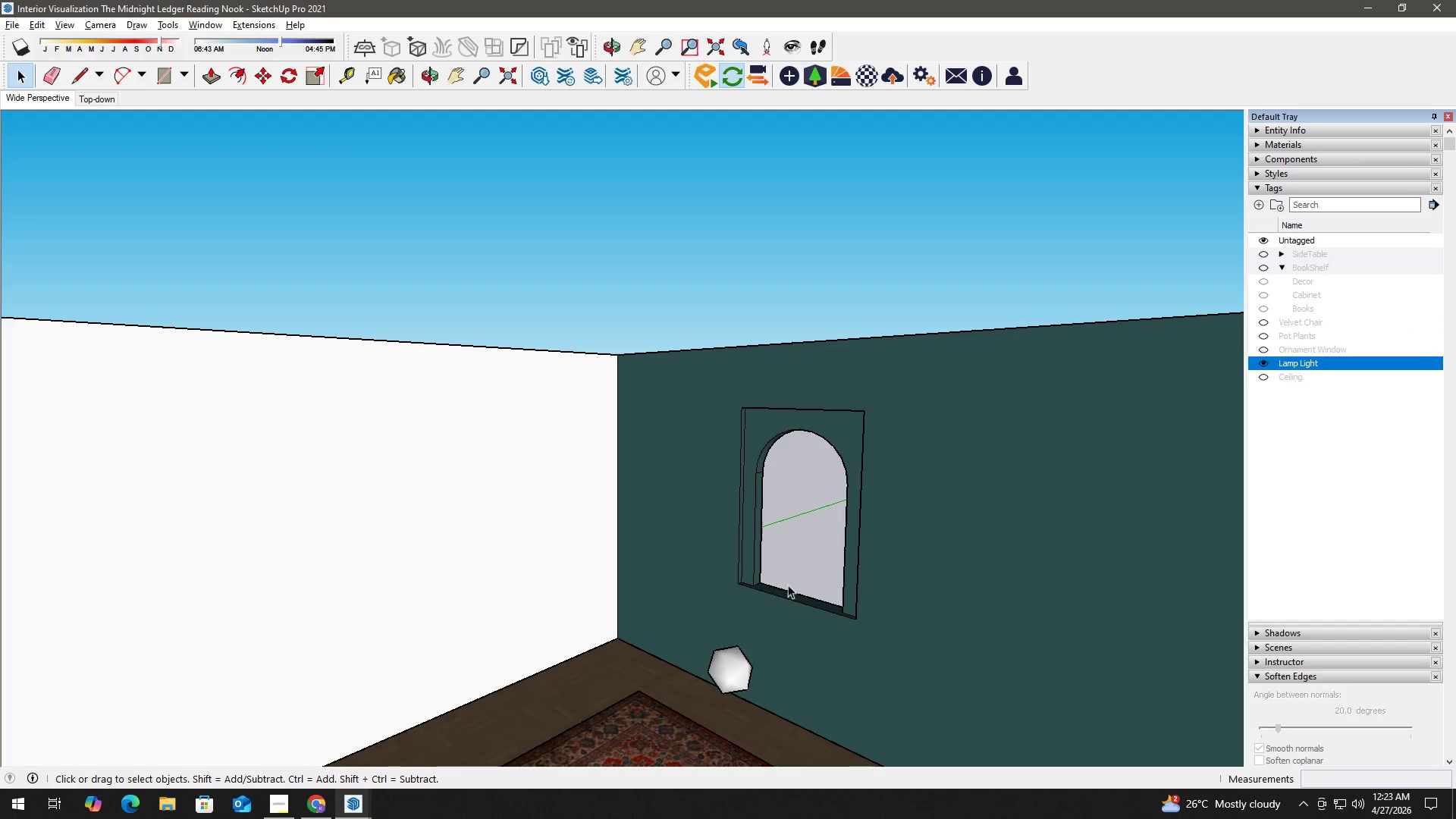 
key(Space)
 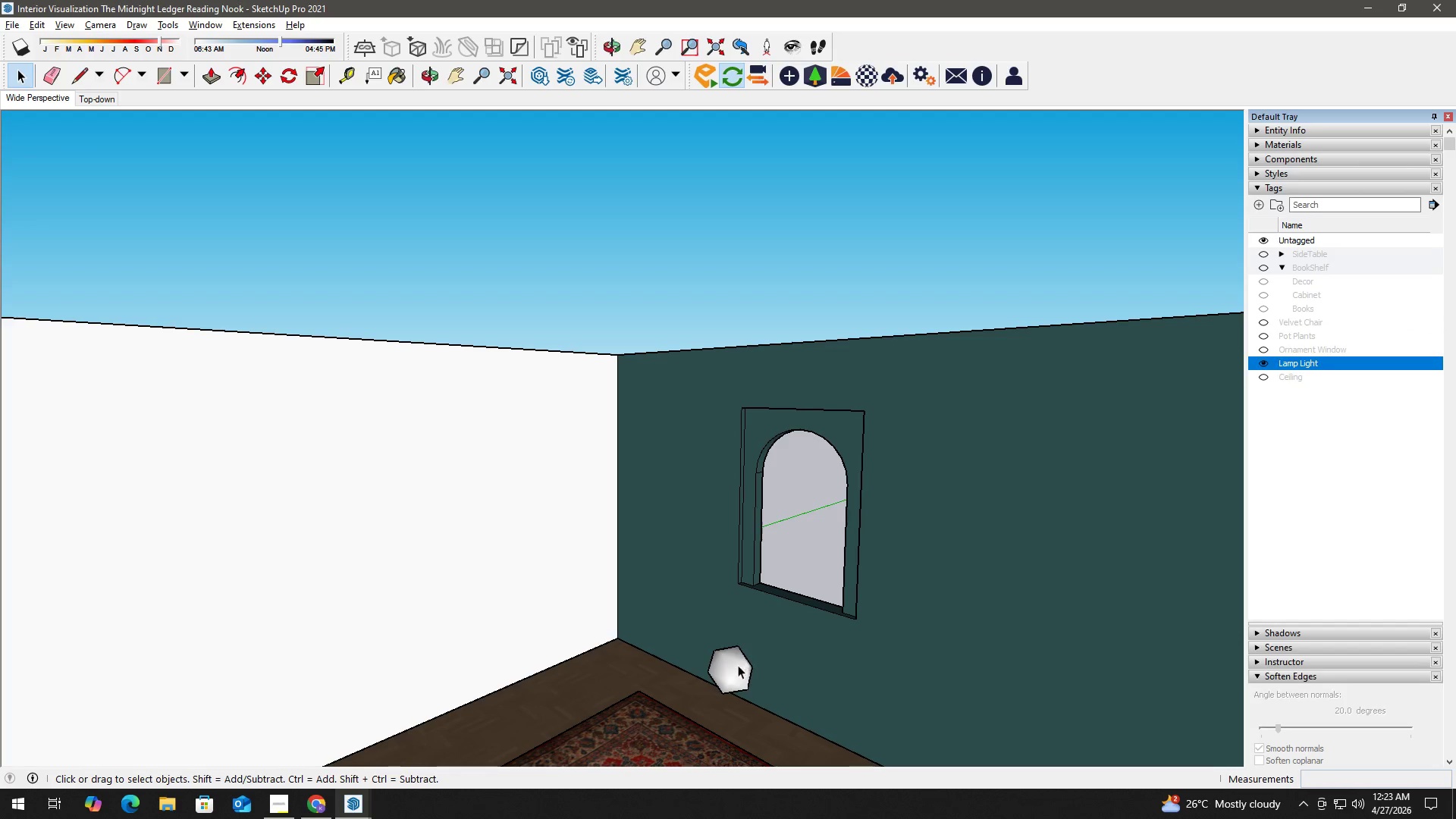 
left_click([738, 665])
 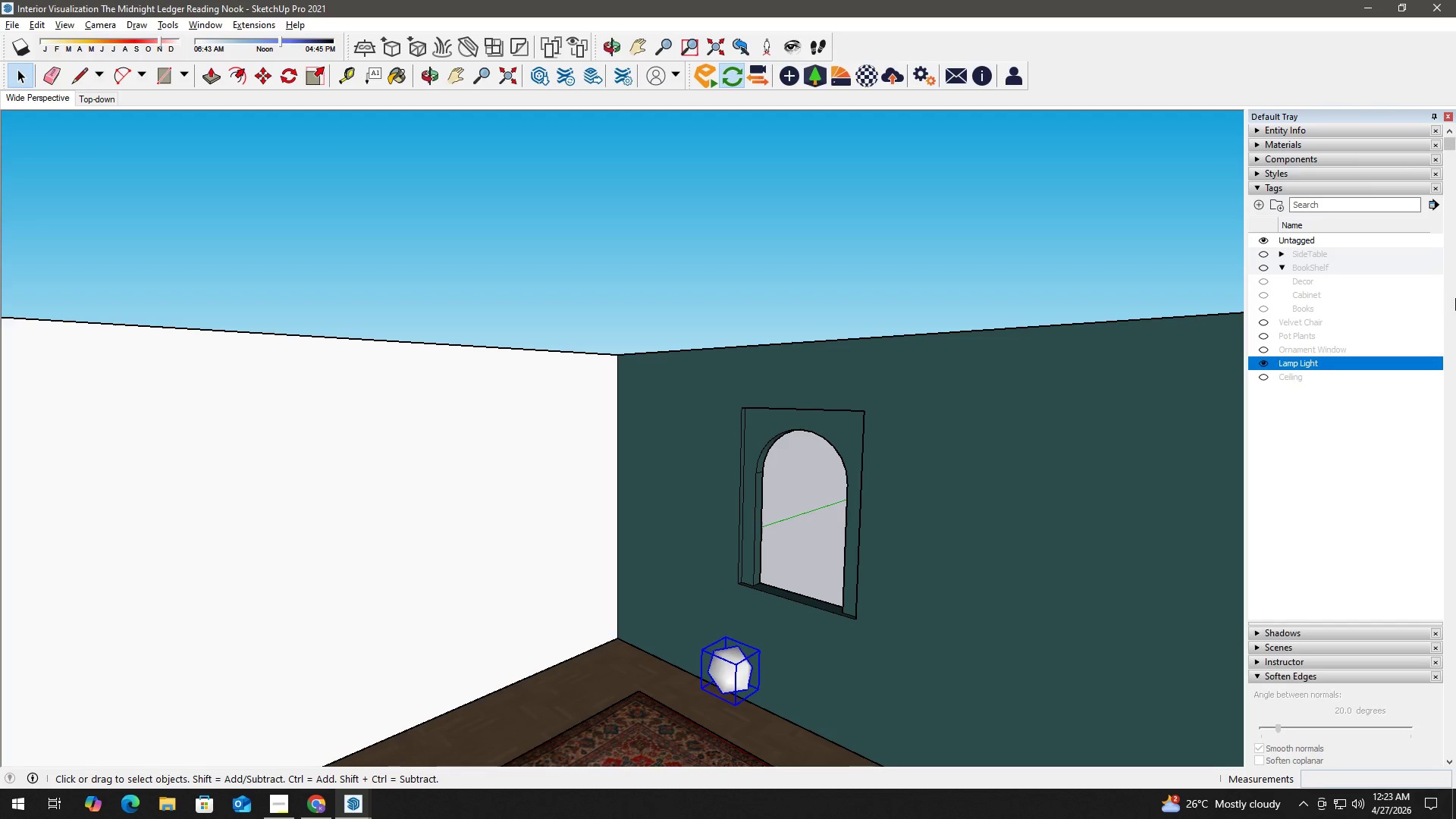 
left_click([1288, 130])
 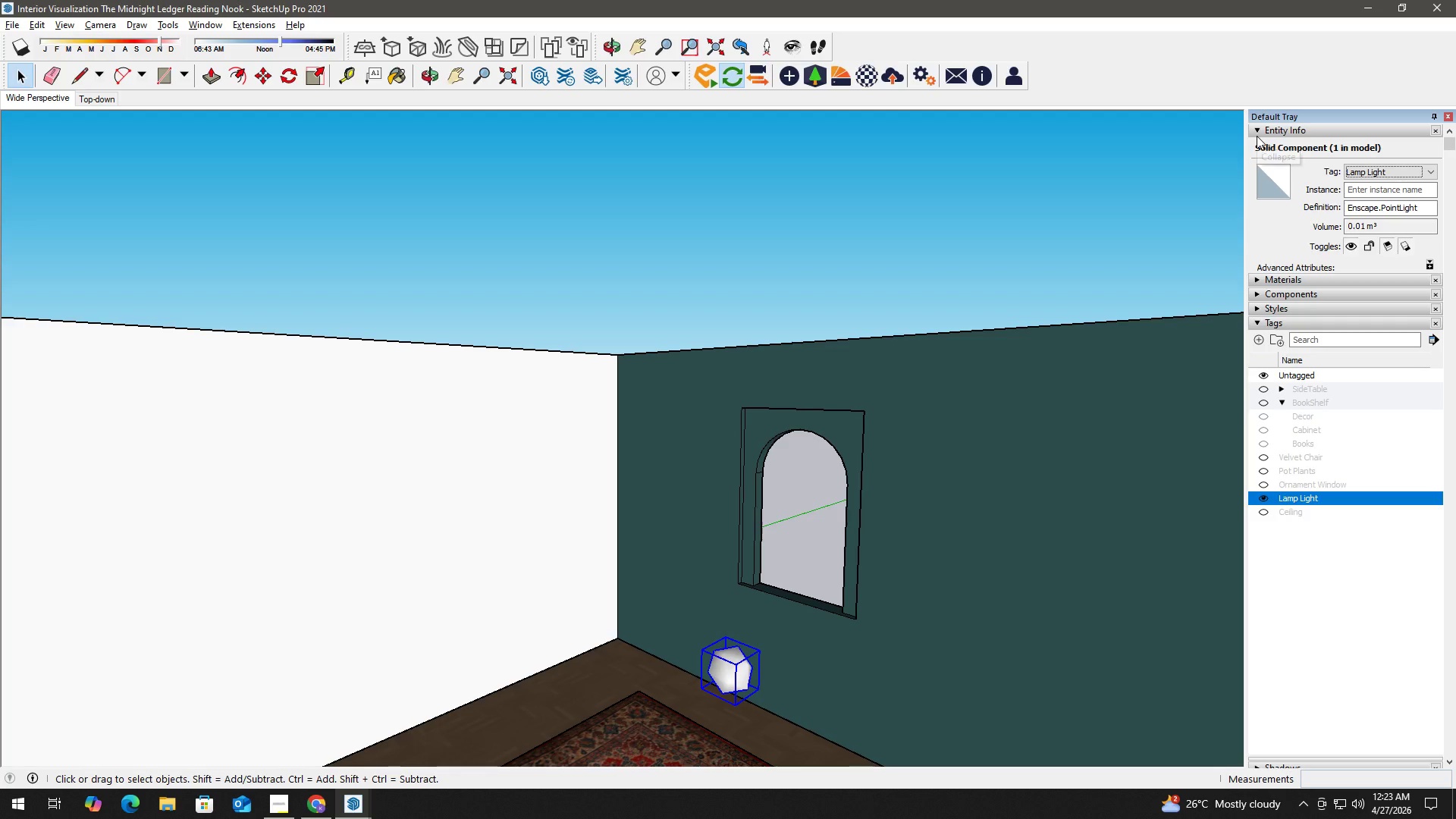 
scroll: coordinate [1399, 188], scroll_direction: up, amount: 10.0
 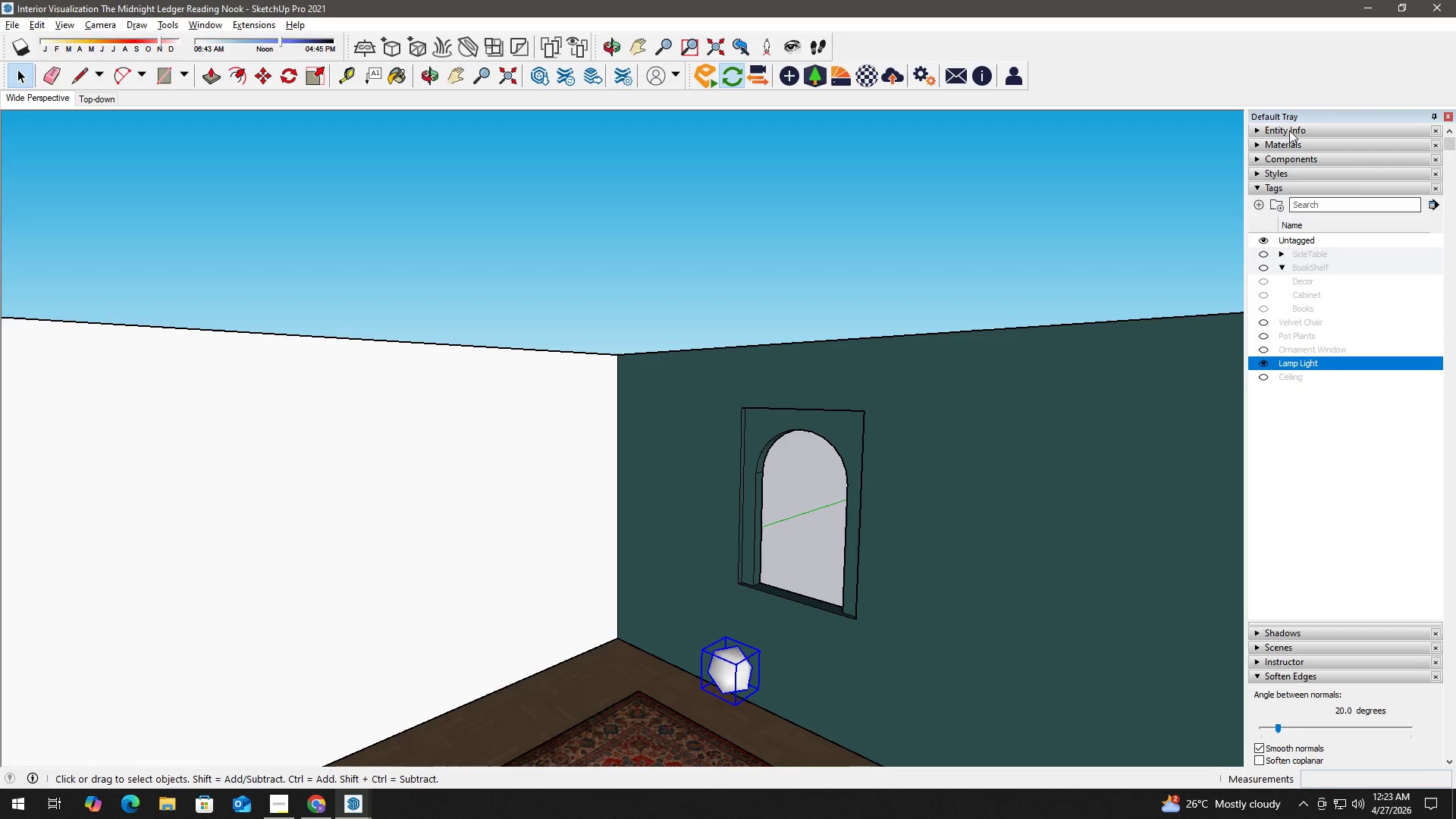 
wait(6.14)
 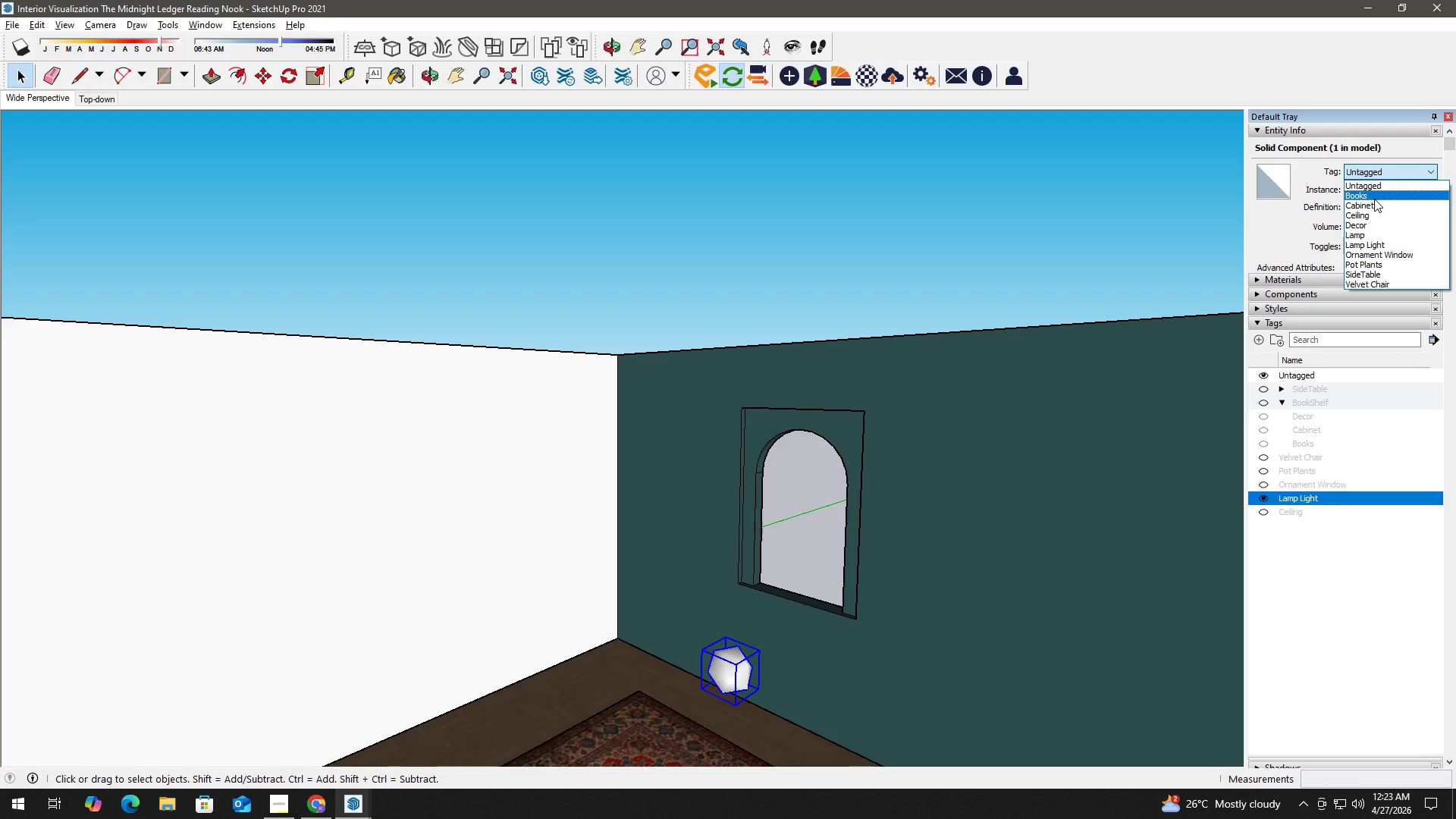 
left_click([1259, 497])
 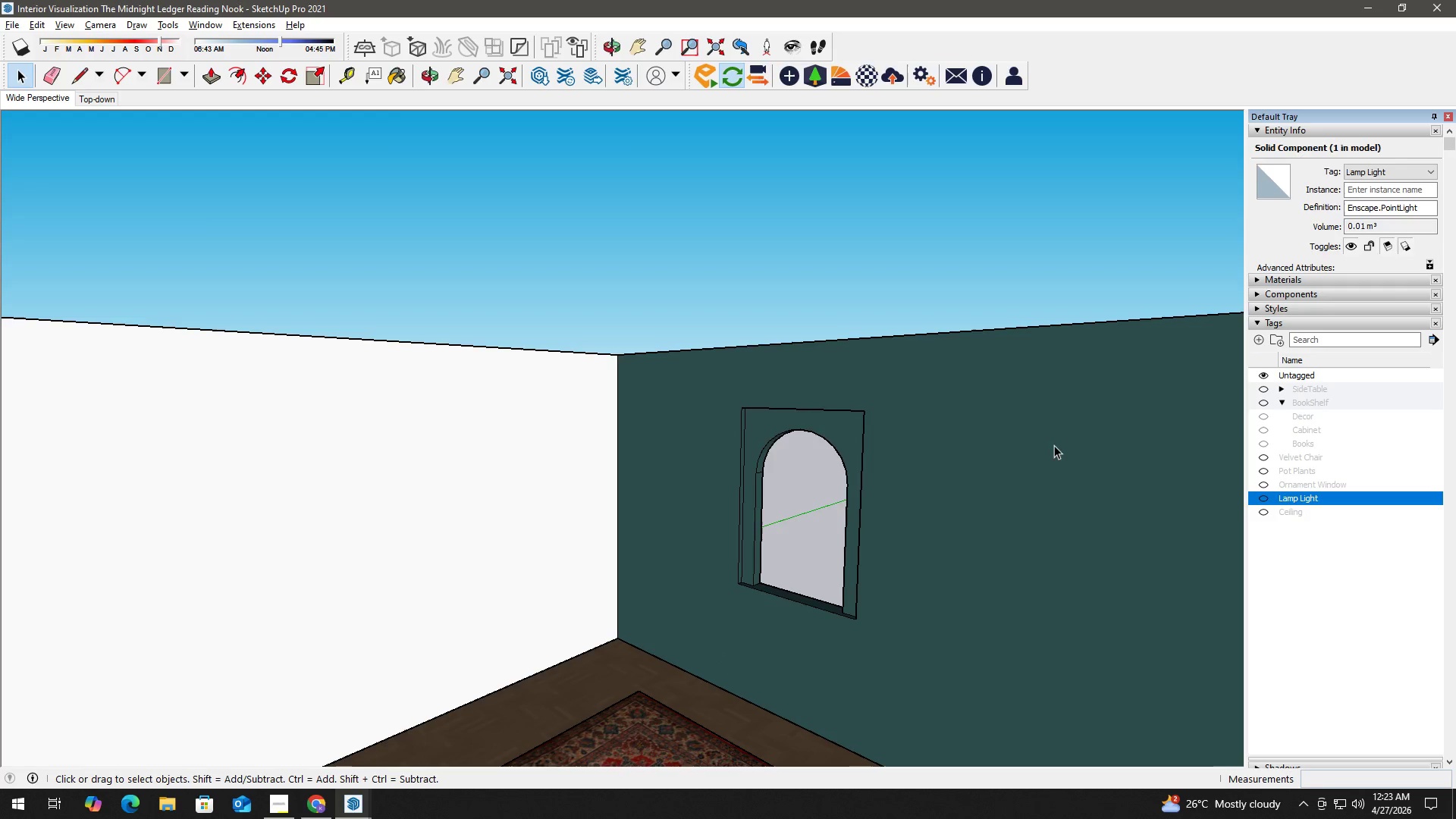 
key(H)
 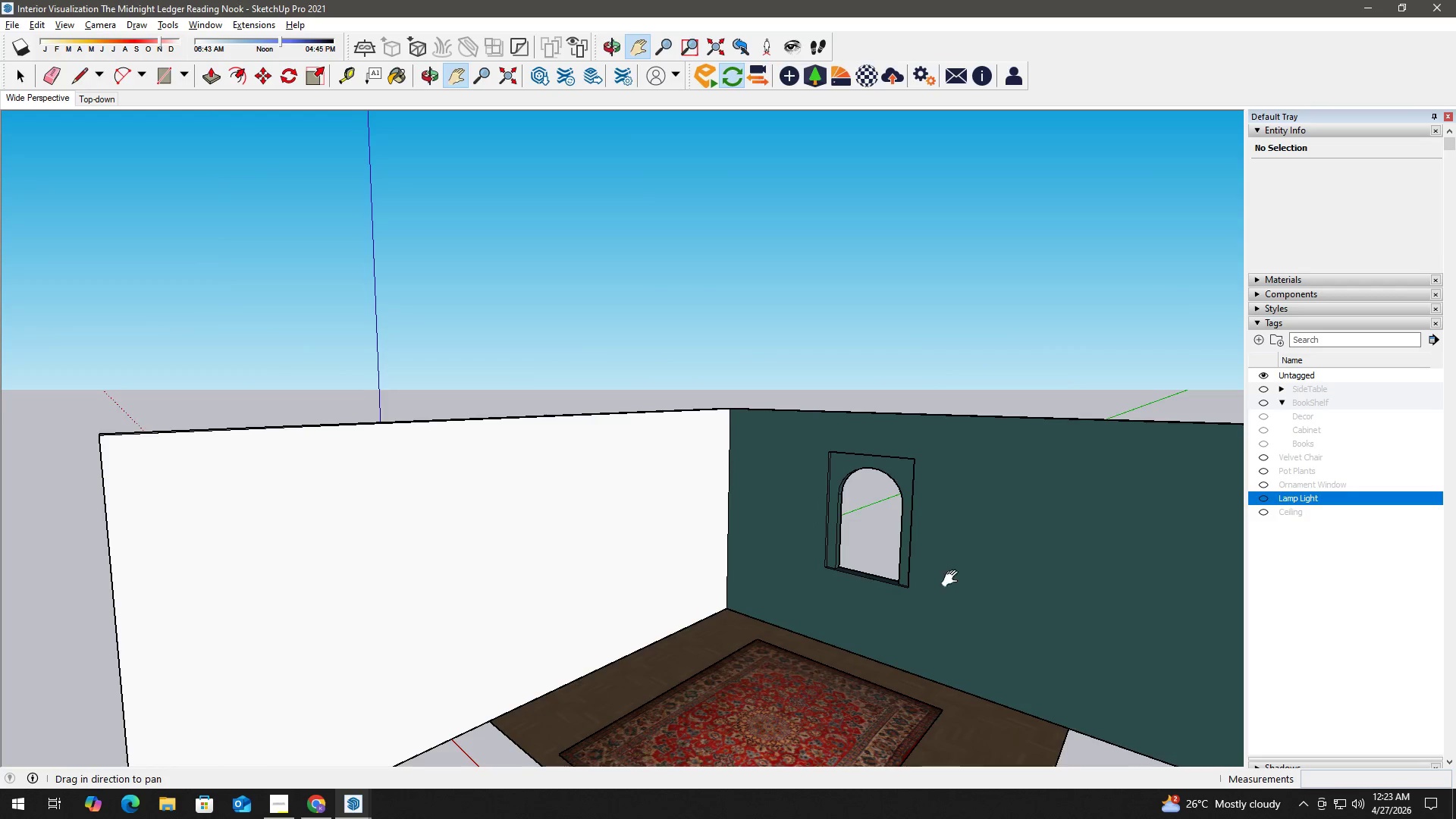 
left_click_drag(start_coordinate=[942, 573], to_coordinate=[808, 442])
 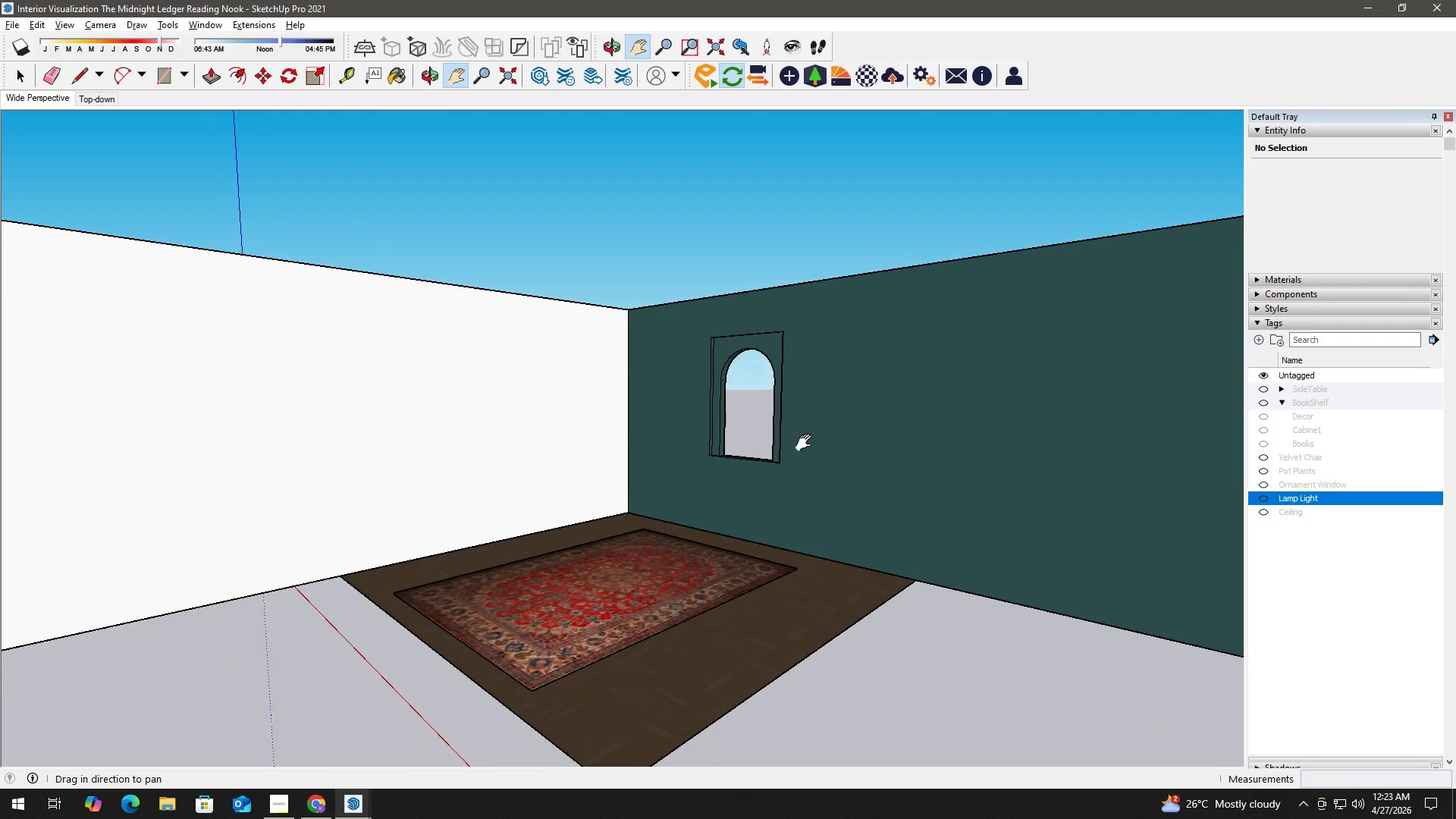 
scroll: coordinate [968, 587], scroll_direction: down, amount: 7.0
 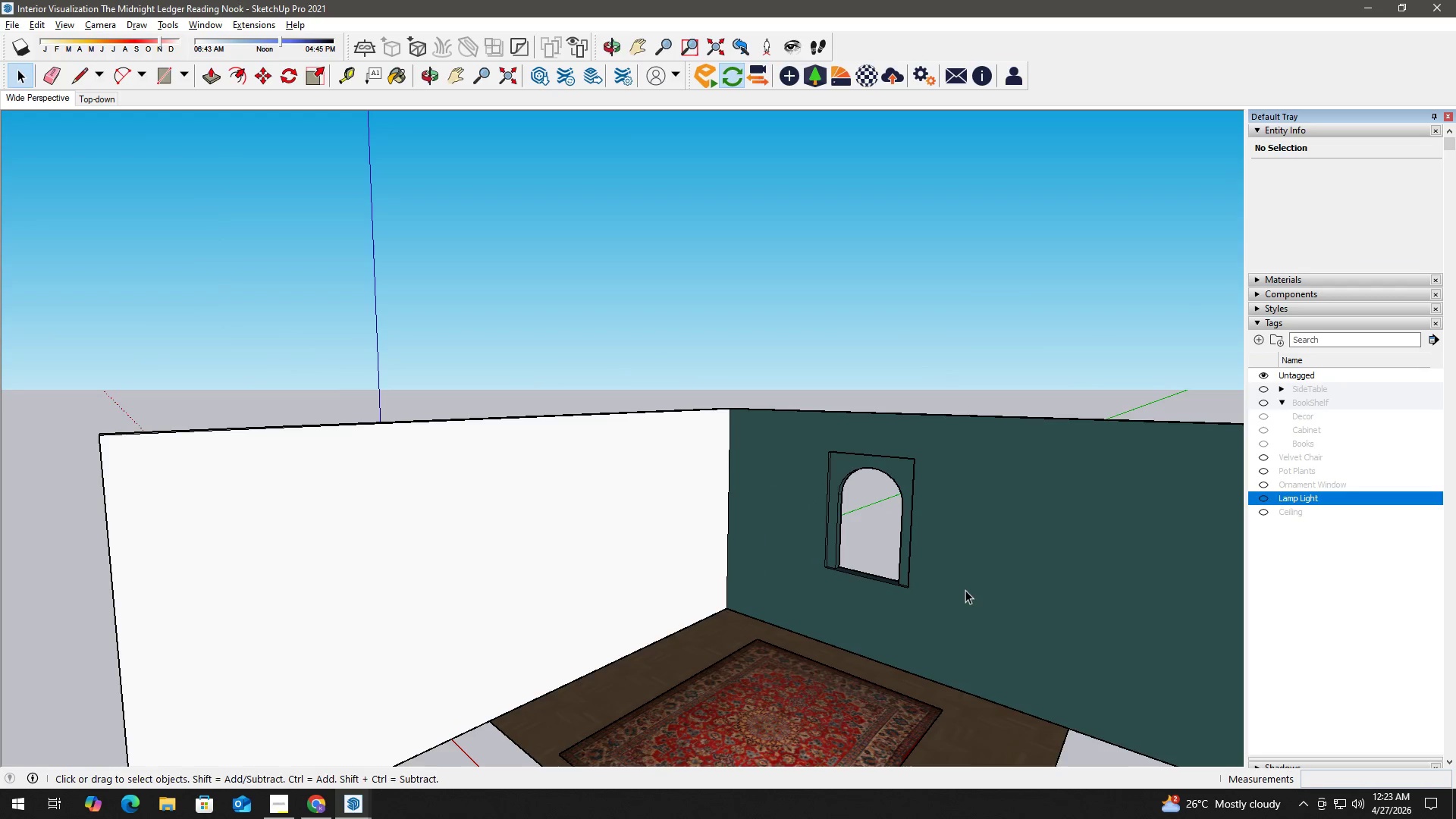 
key(Space)
 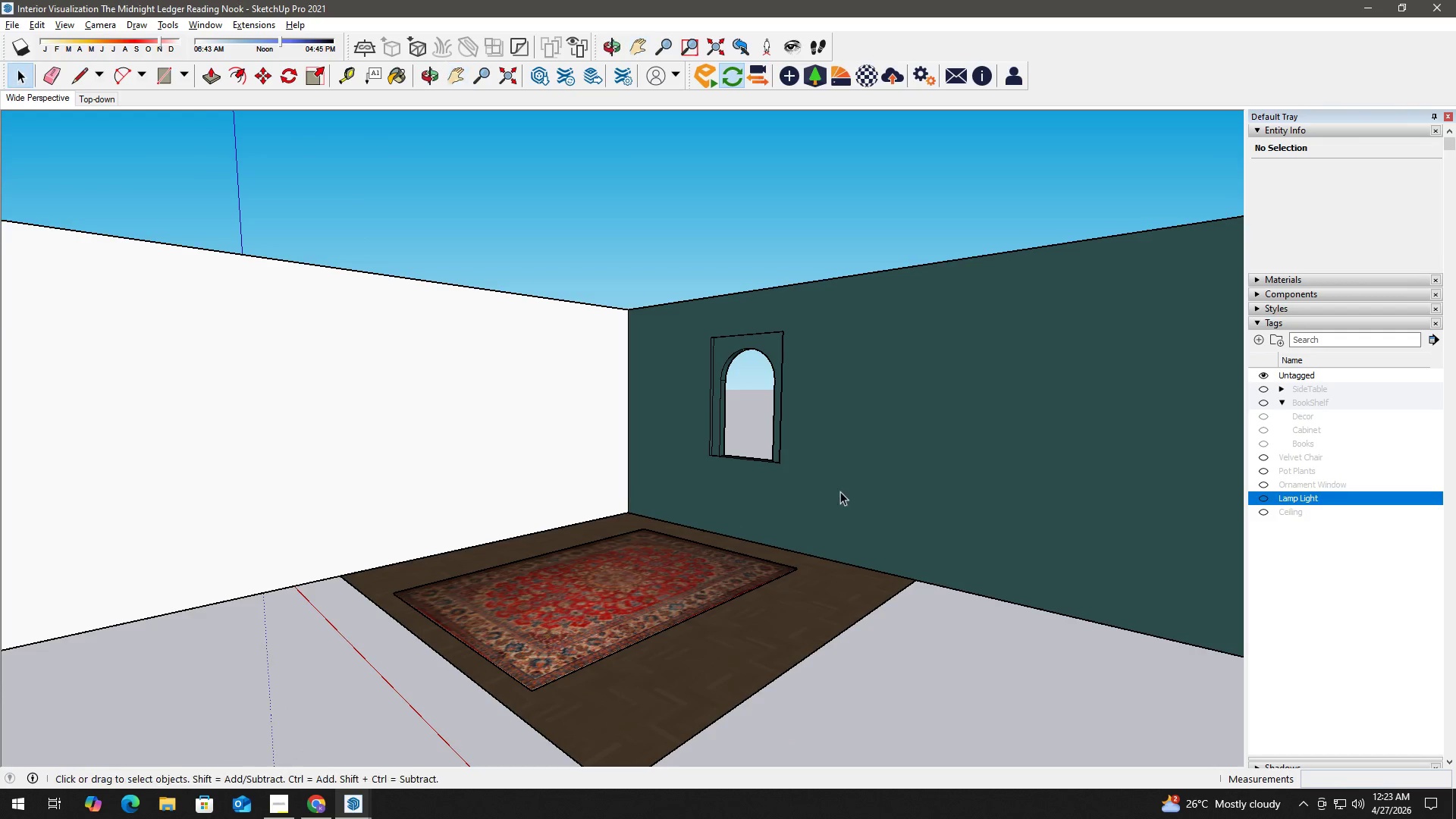 
scroll: coordinate [843, 494], scroll_direction: down, amount: 3.0
 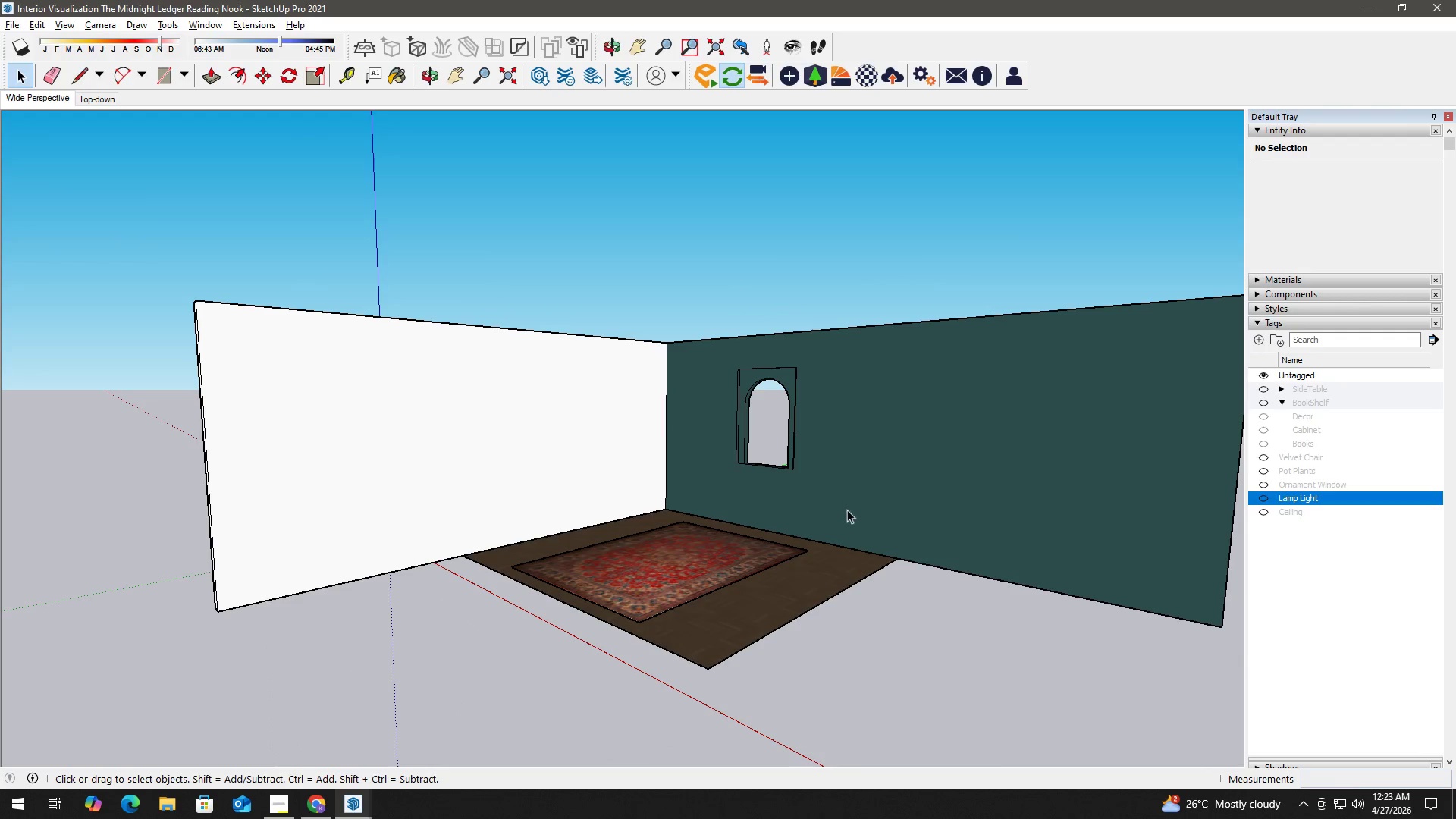 
scroll: coordinate [839, 518], scroll_direction: up, amount: 2.0
 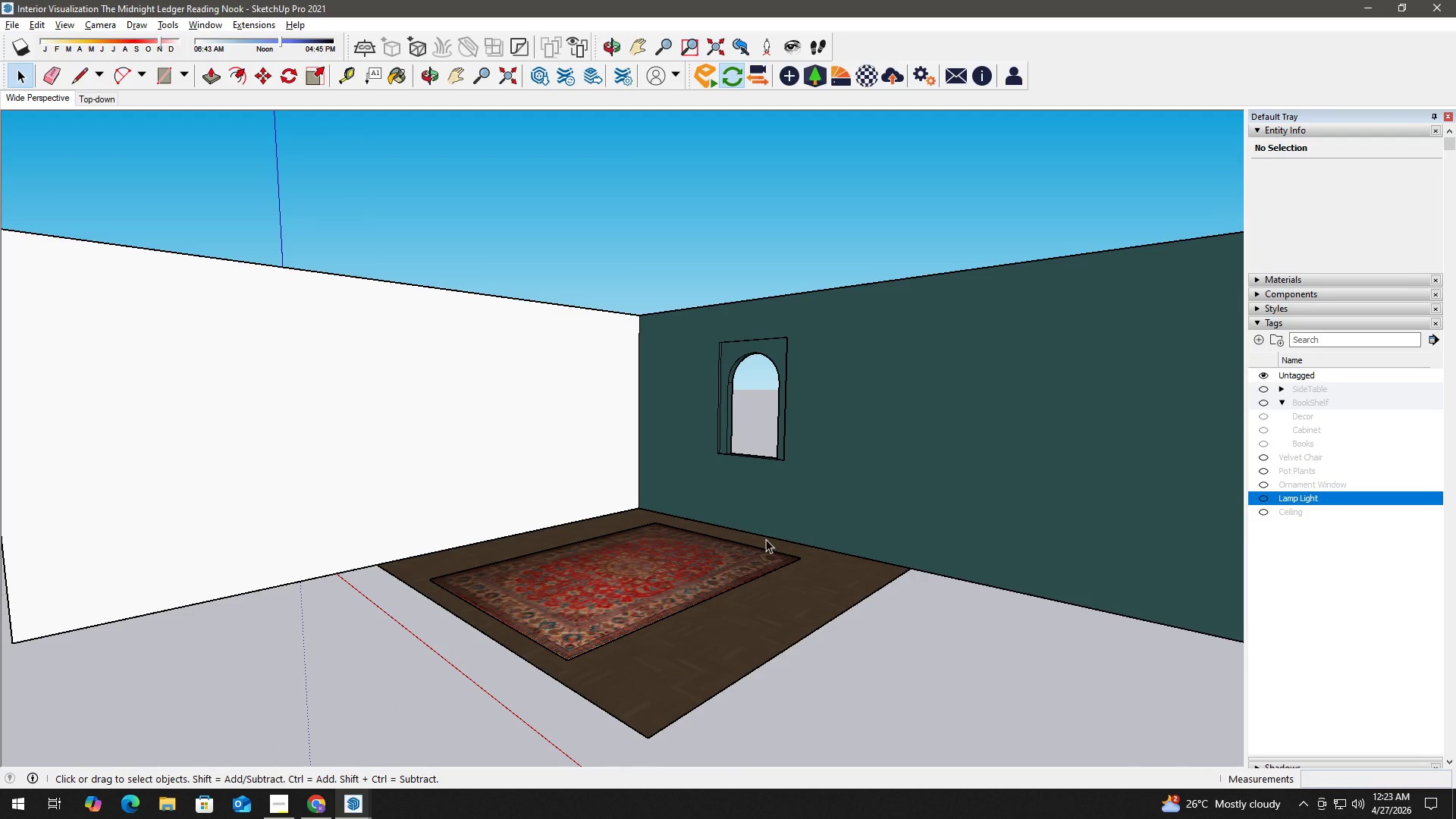 
left_click([766, 539])
 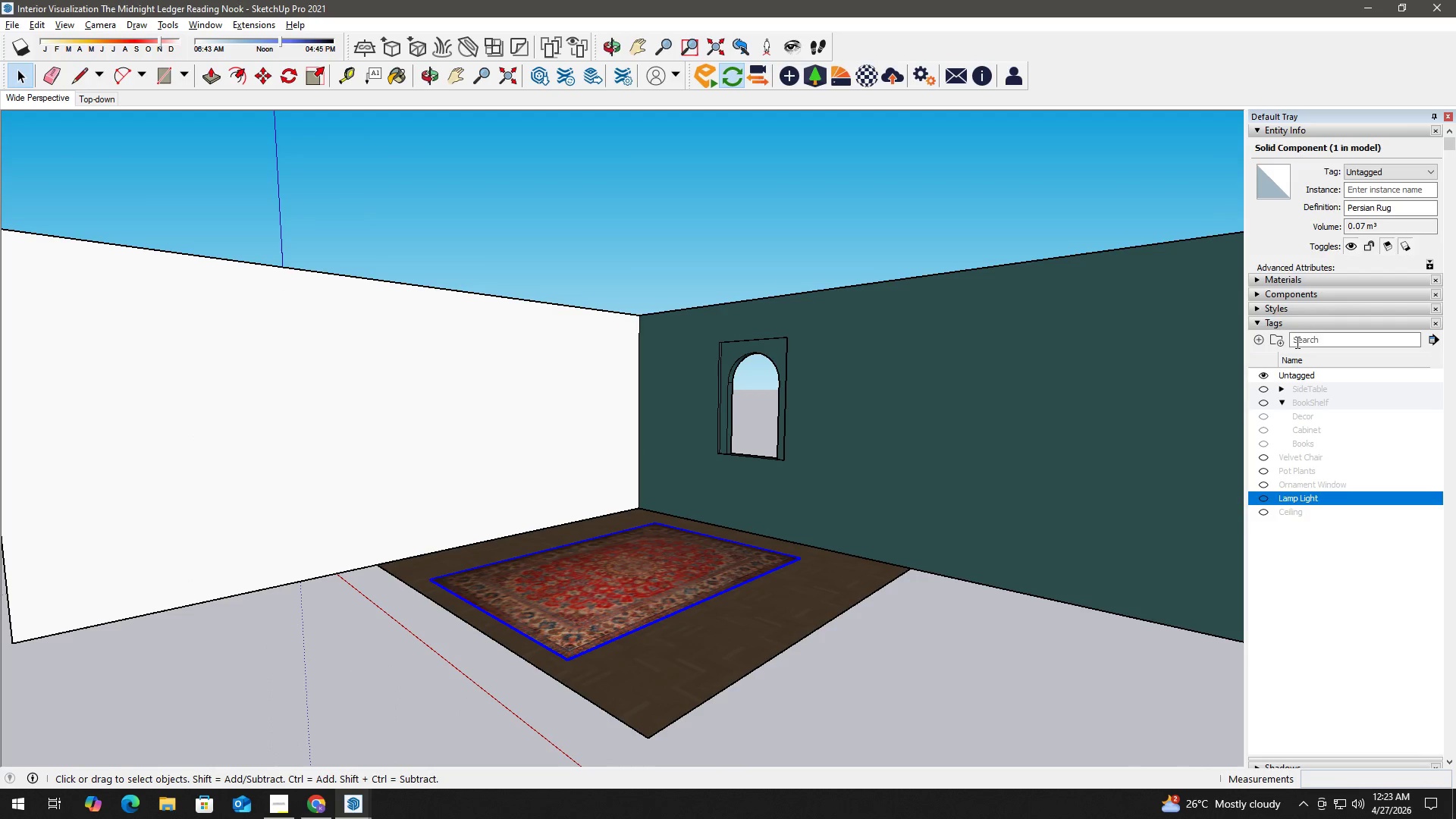 
left_click([1261, 344])
 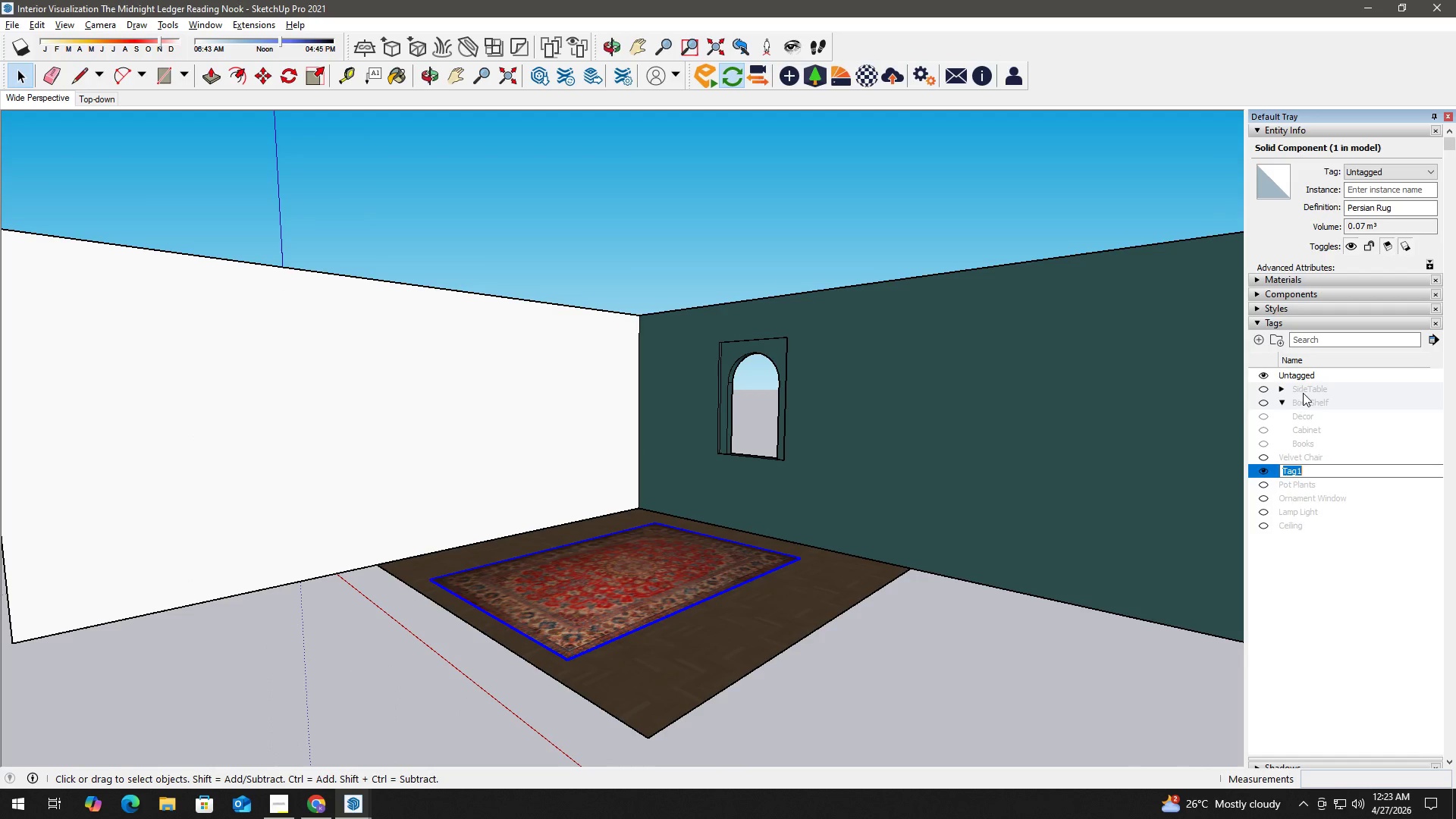 
type(PEr)
key(Backspace)
key(Backspace)
type(ersian)